 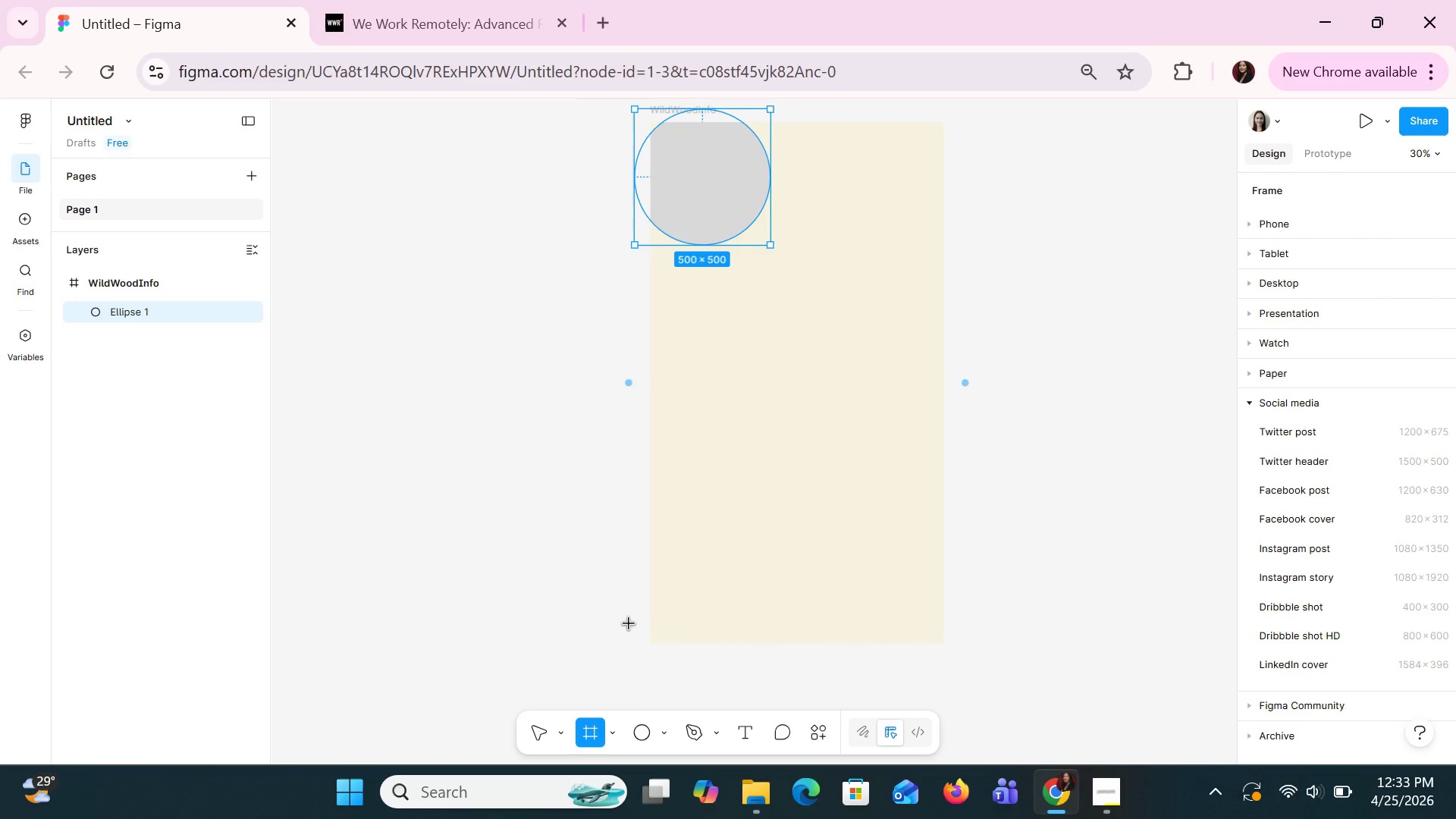 
left_click_drag(start_coordinate=[801, 130], to_coordinate=[894, 270])
 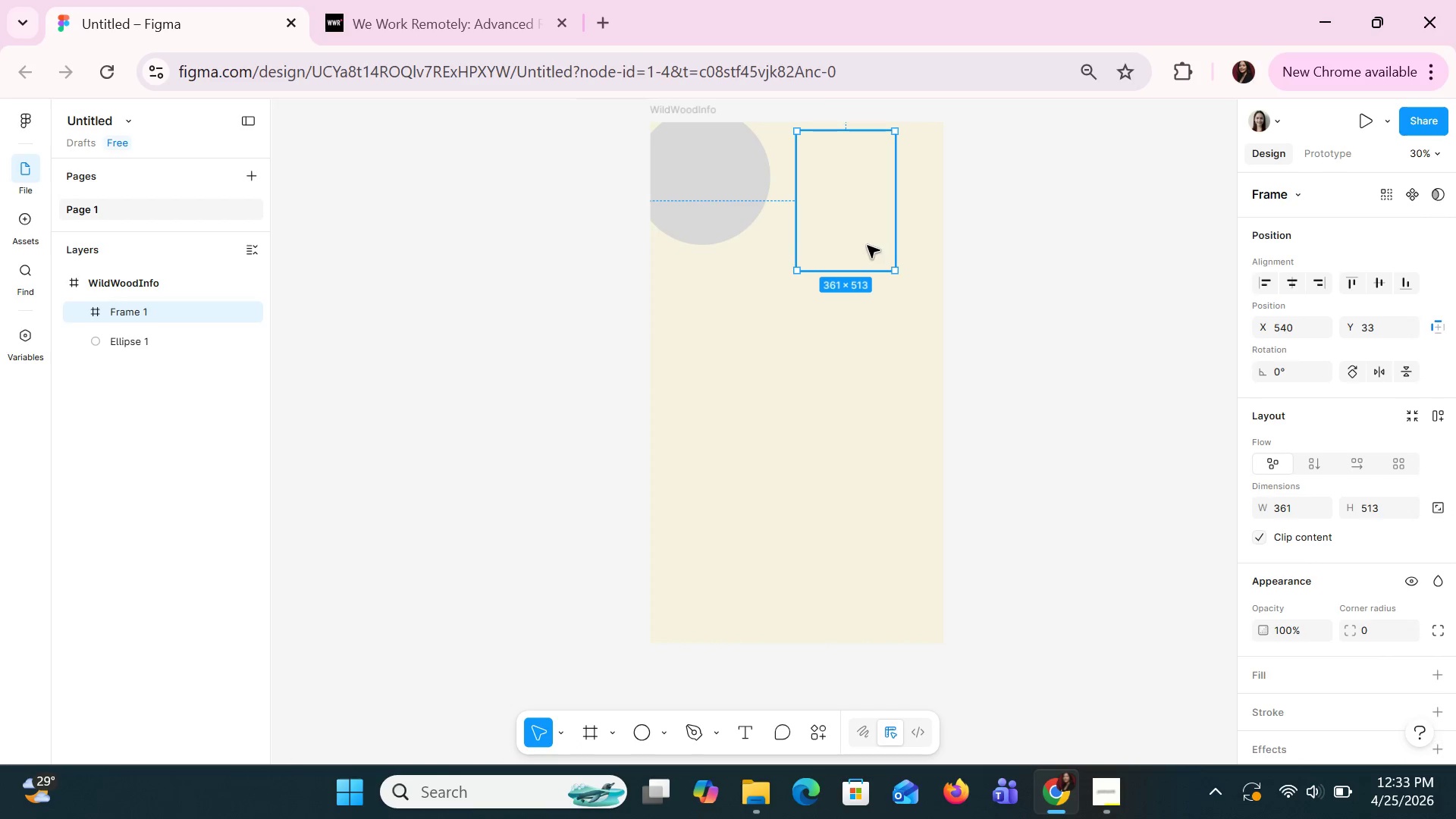 
left_click_drag(start_coordinate=[867, 245], to_coordinate=[777, 264])
 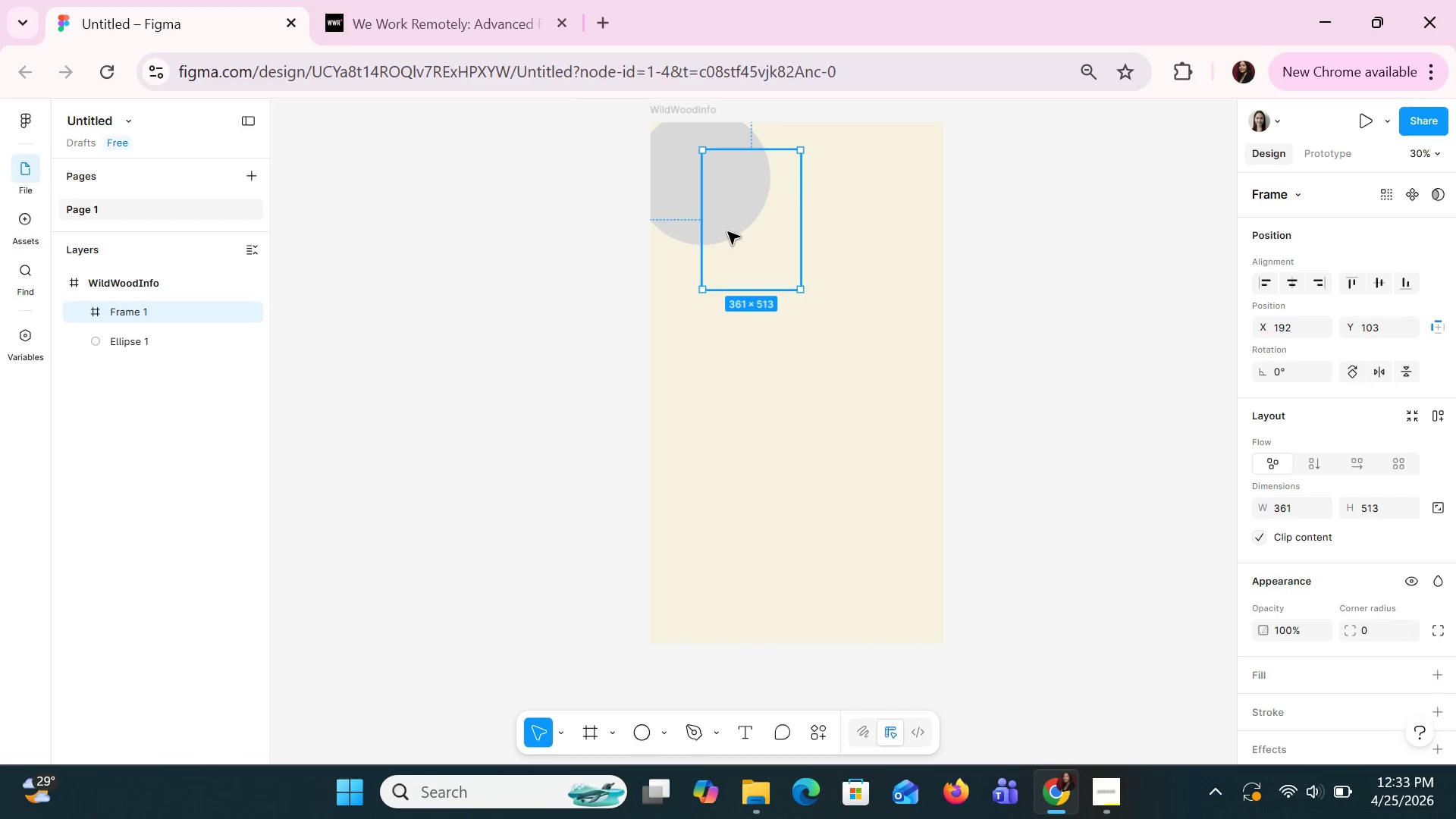 
left_click_drag(start_coordinate=[764, 266], to_coordinate=[714, 243])
 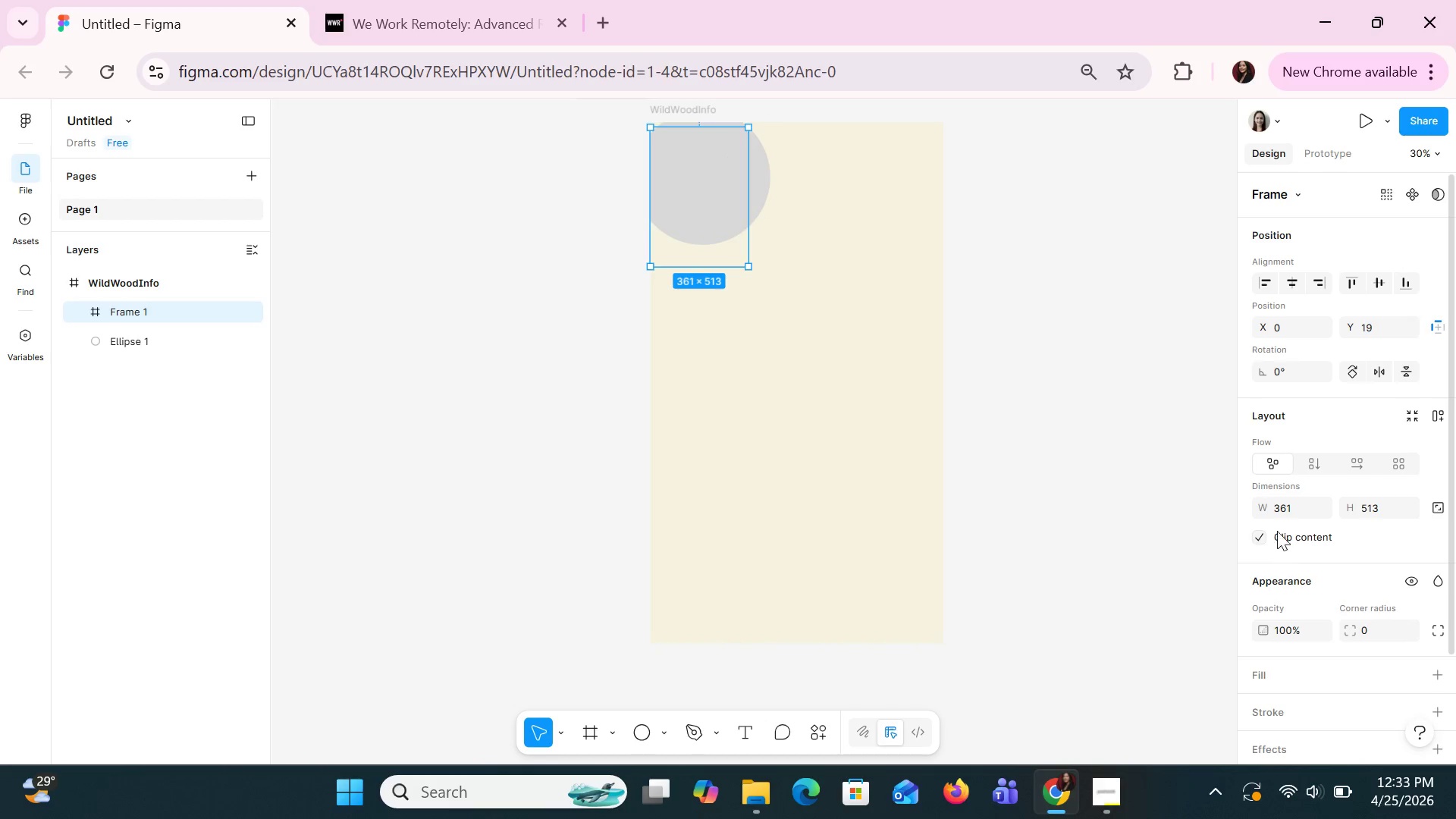 
left_click([1279, 513])
 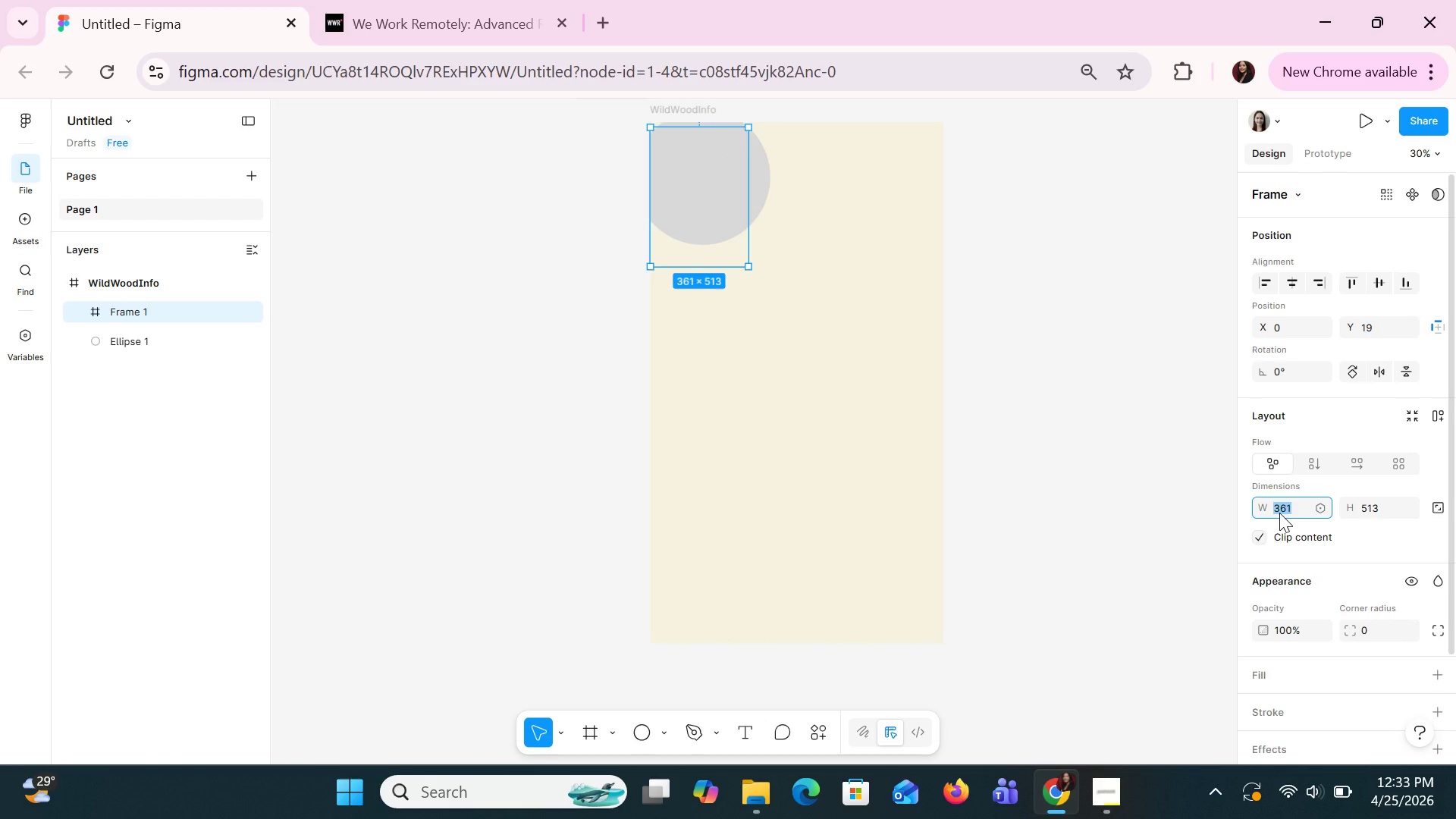 
type(1080)
 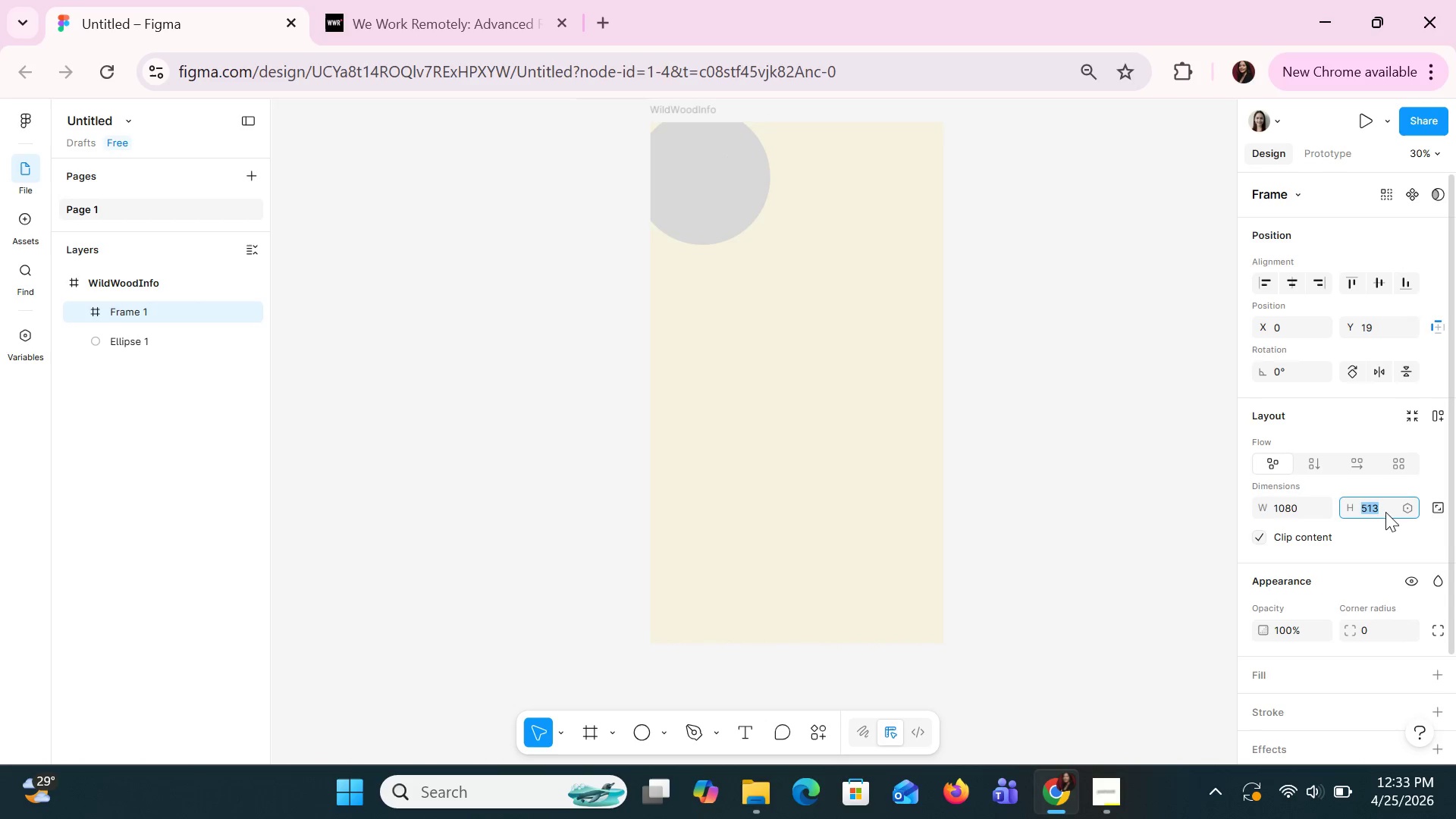 
type(1920)
 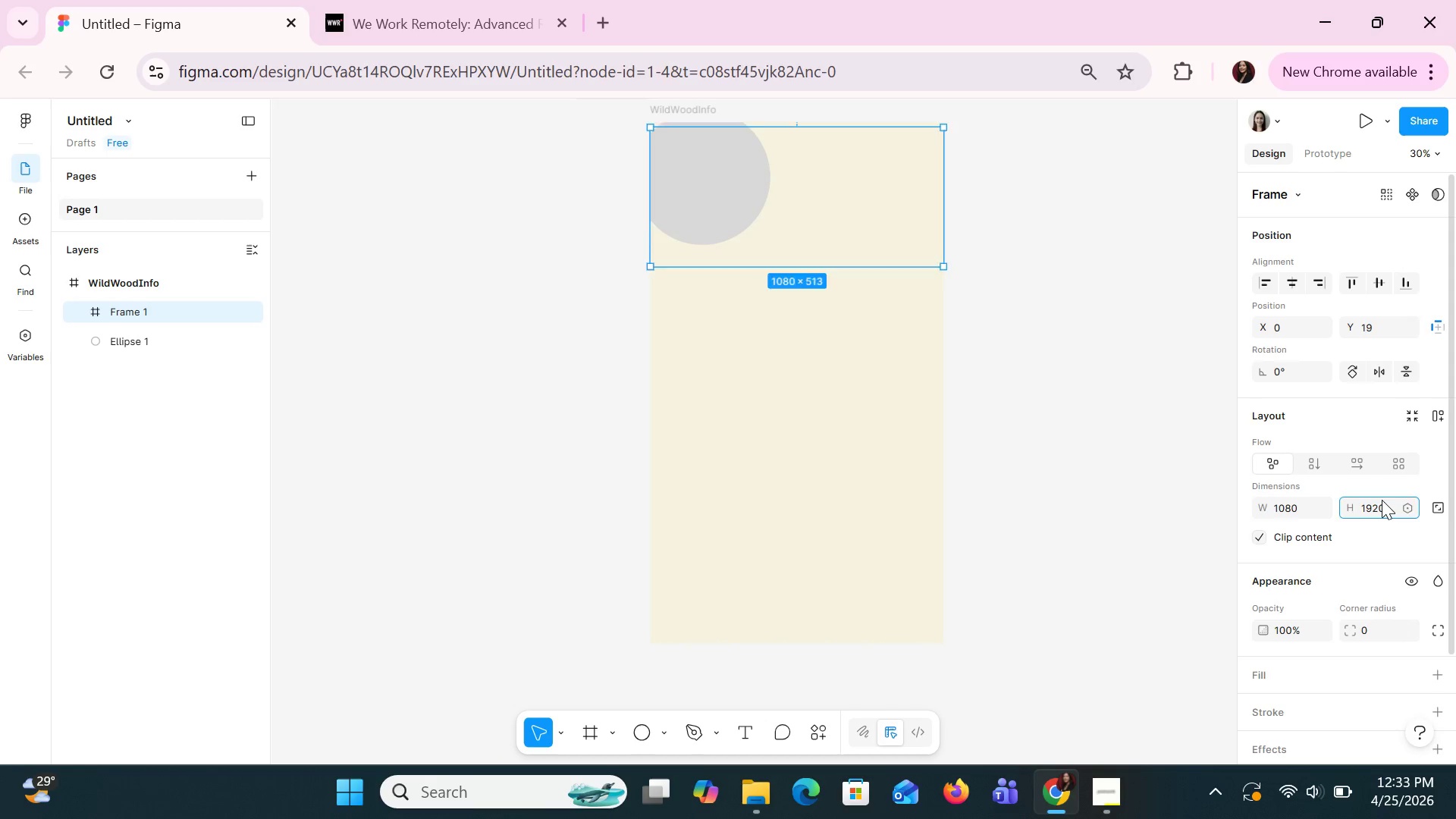 
key(Enter)
 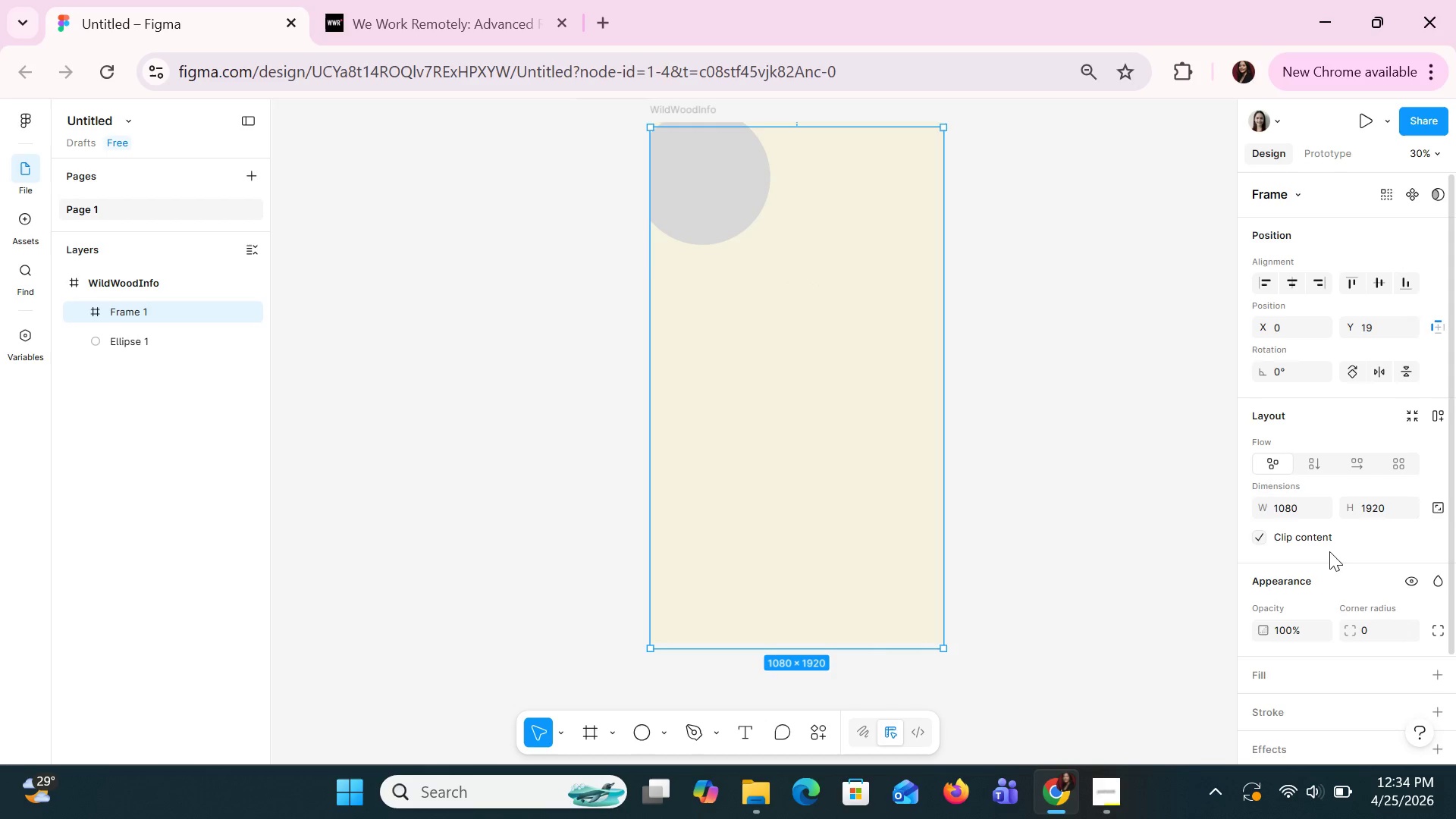 
scroll: coordinate [1325, 559], scroll_direction: down, amount: 1.0
 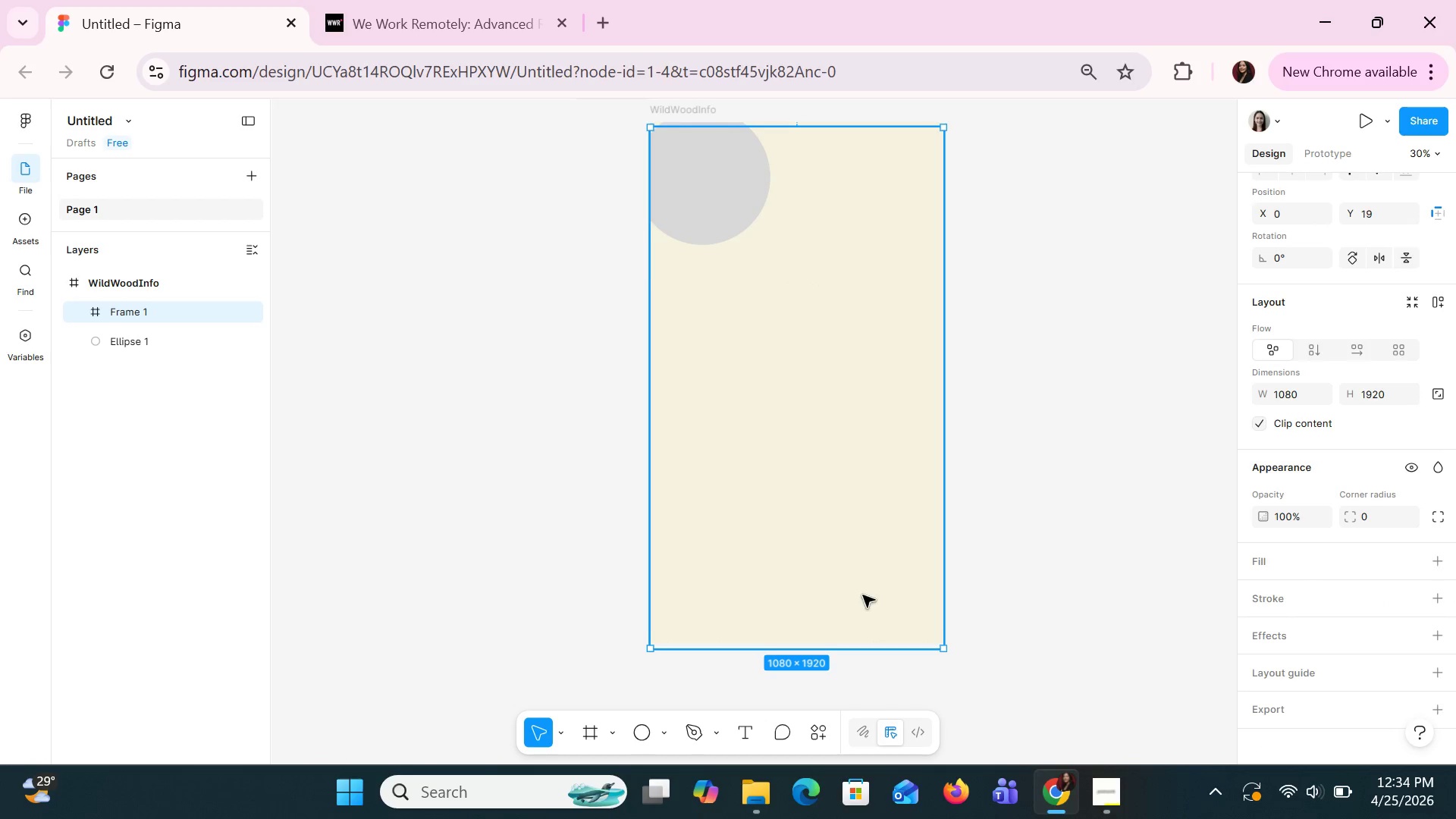 
wait(8.09)
 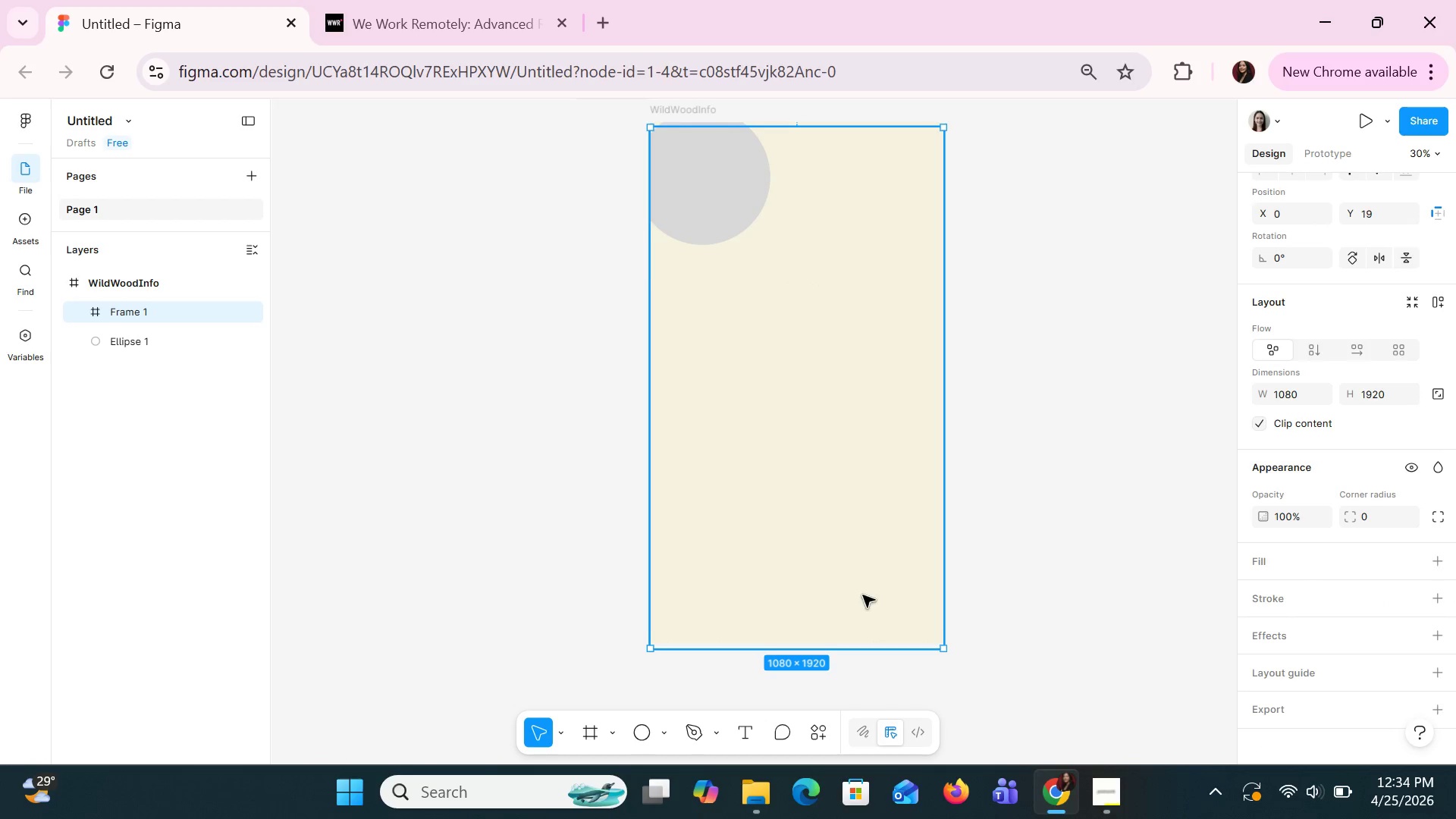 
left_click([610, 729])
 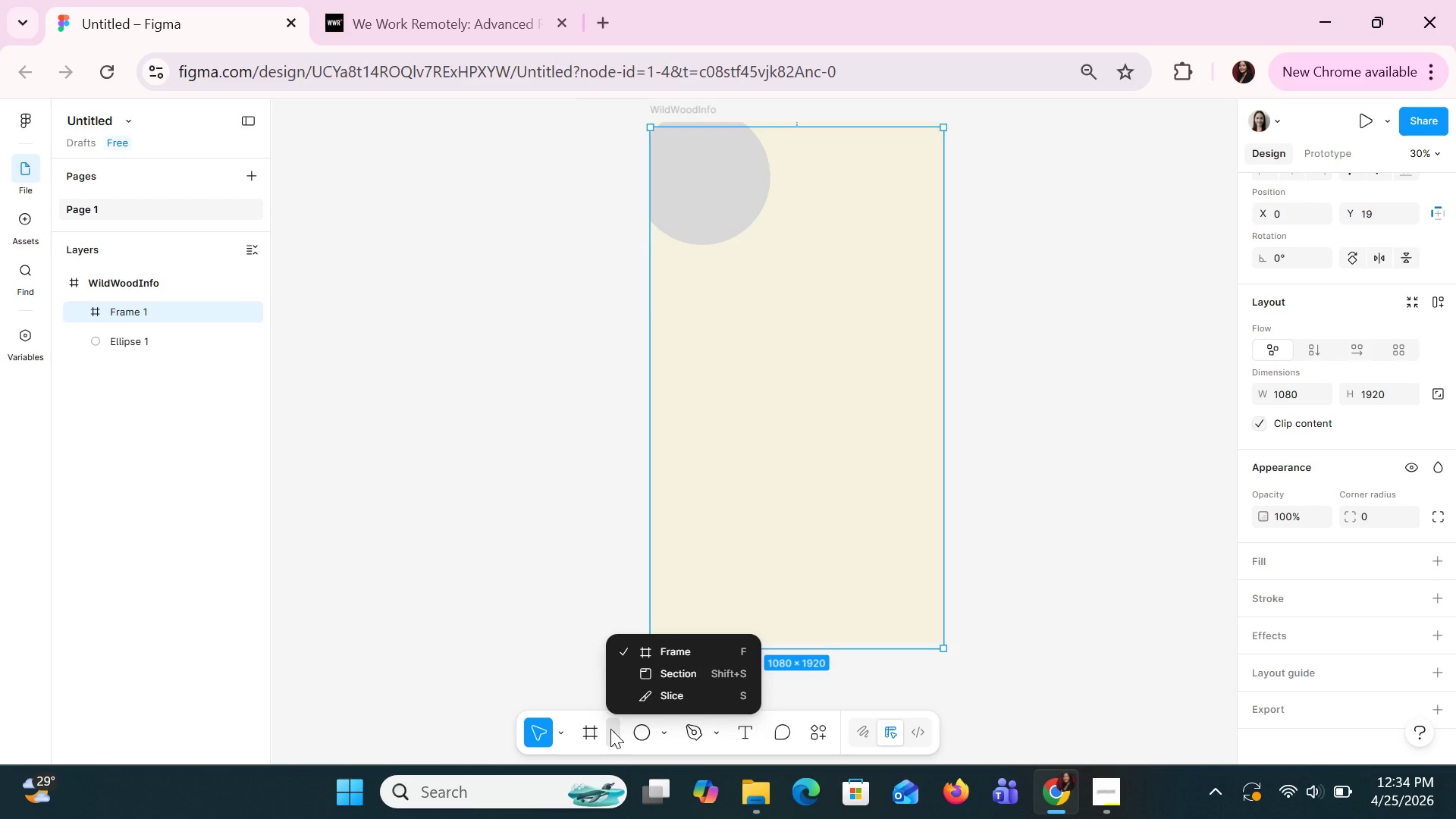 
left_click([610, 729])
 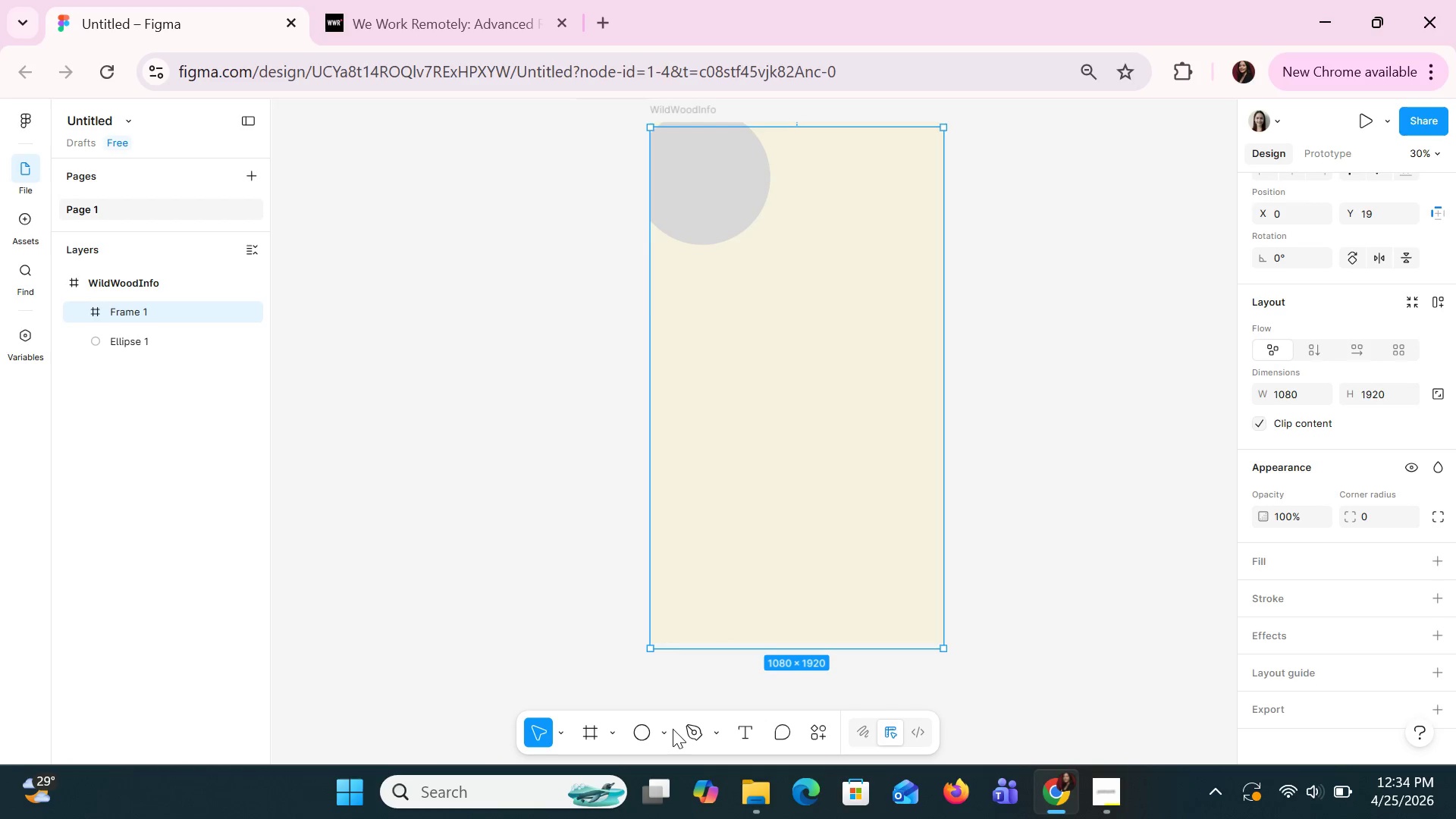 
left_click([661, 732])
 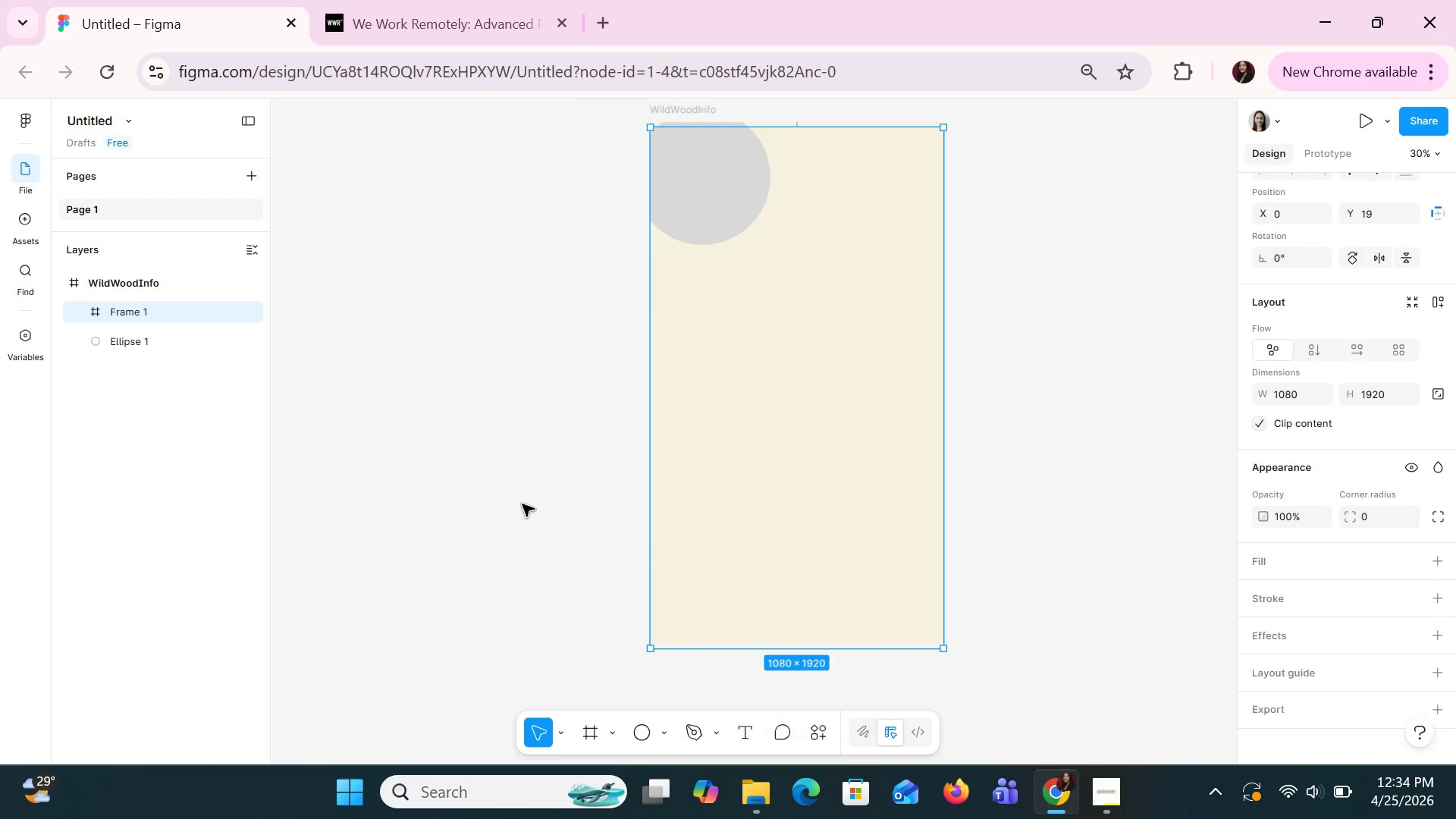 
key(Control+Z)
 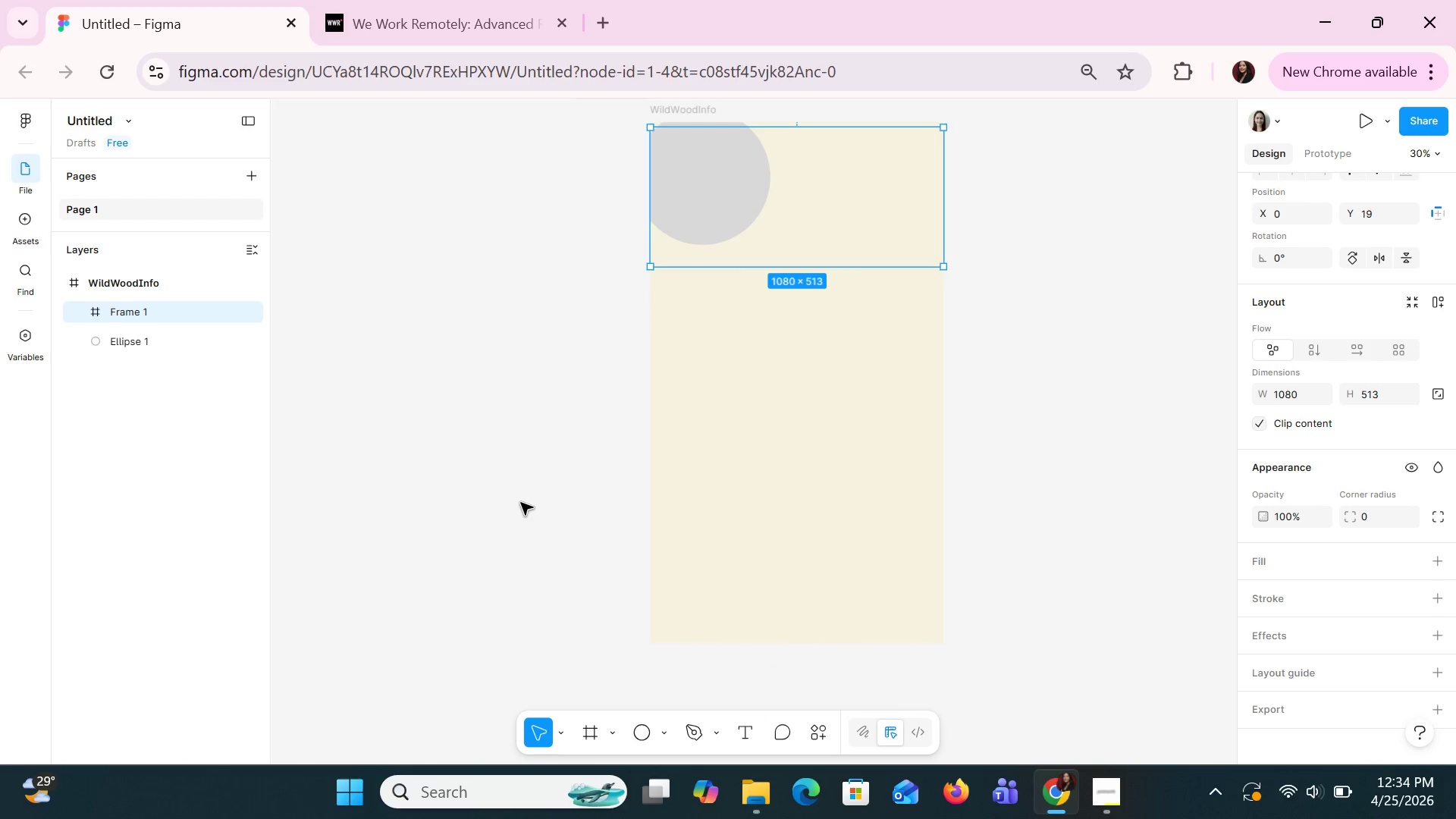 
key(Control+Z)
 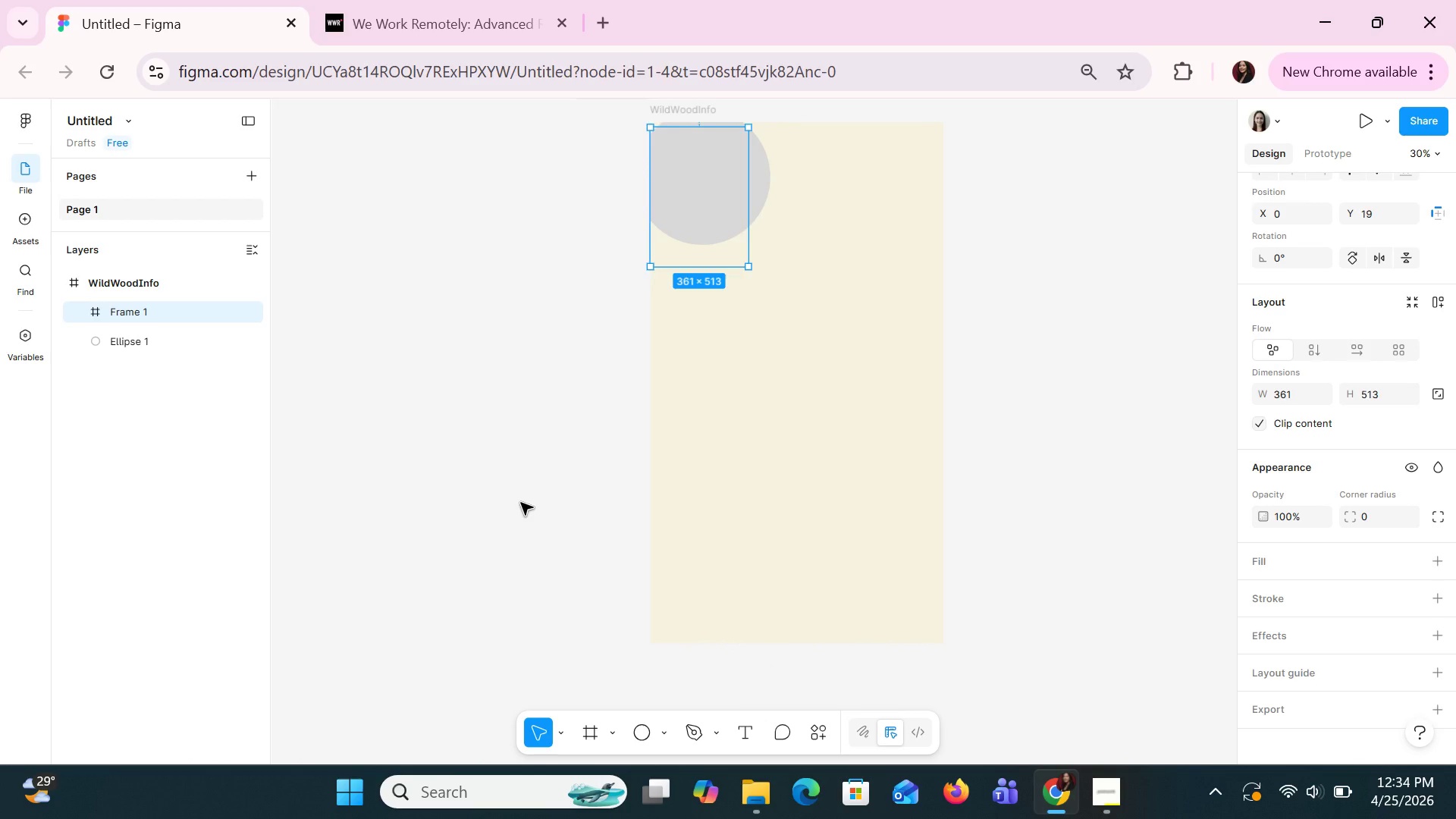 
key(Control+Z)
 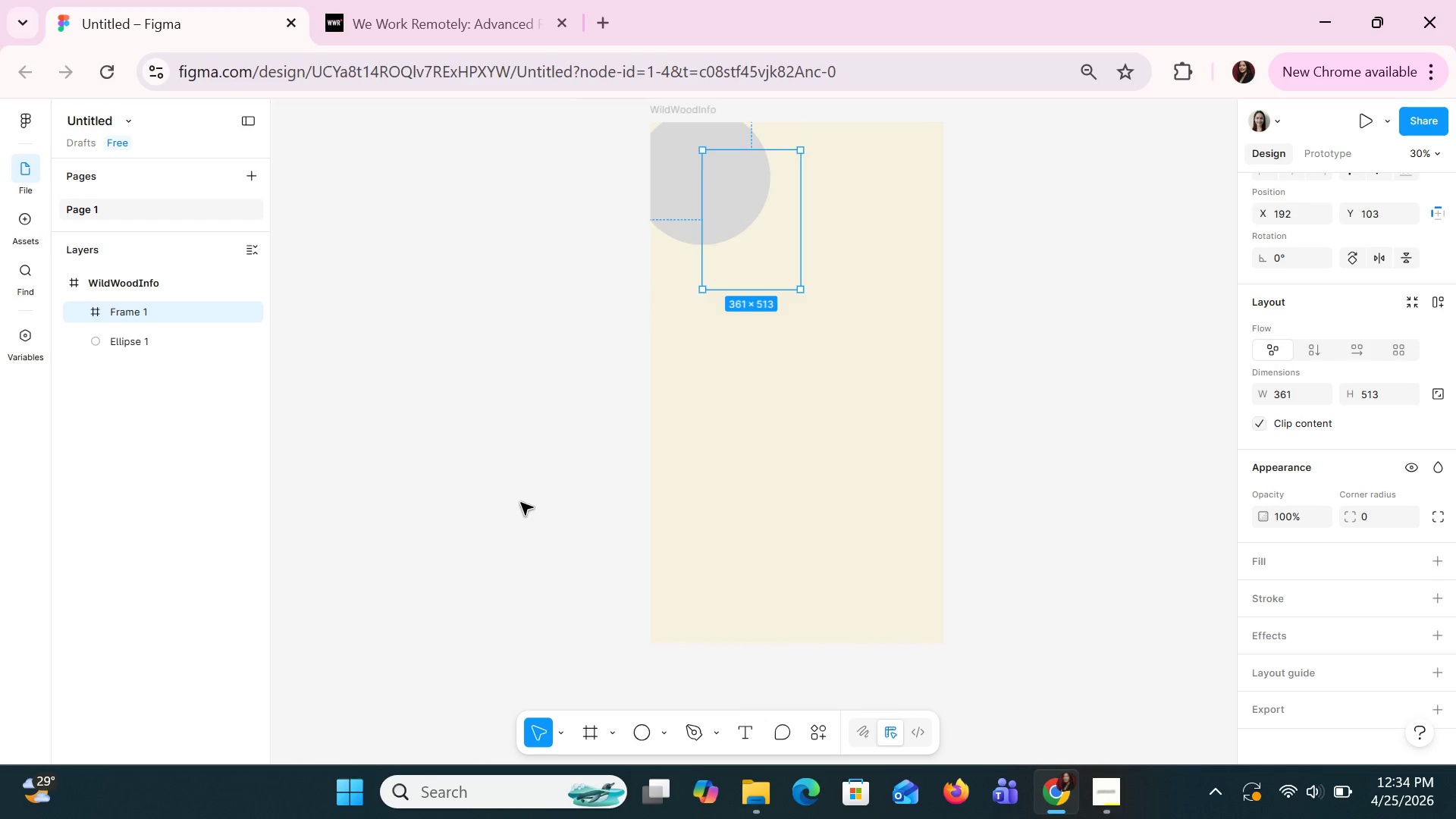 
key(Control+Z)
 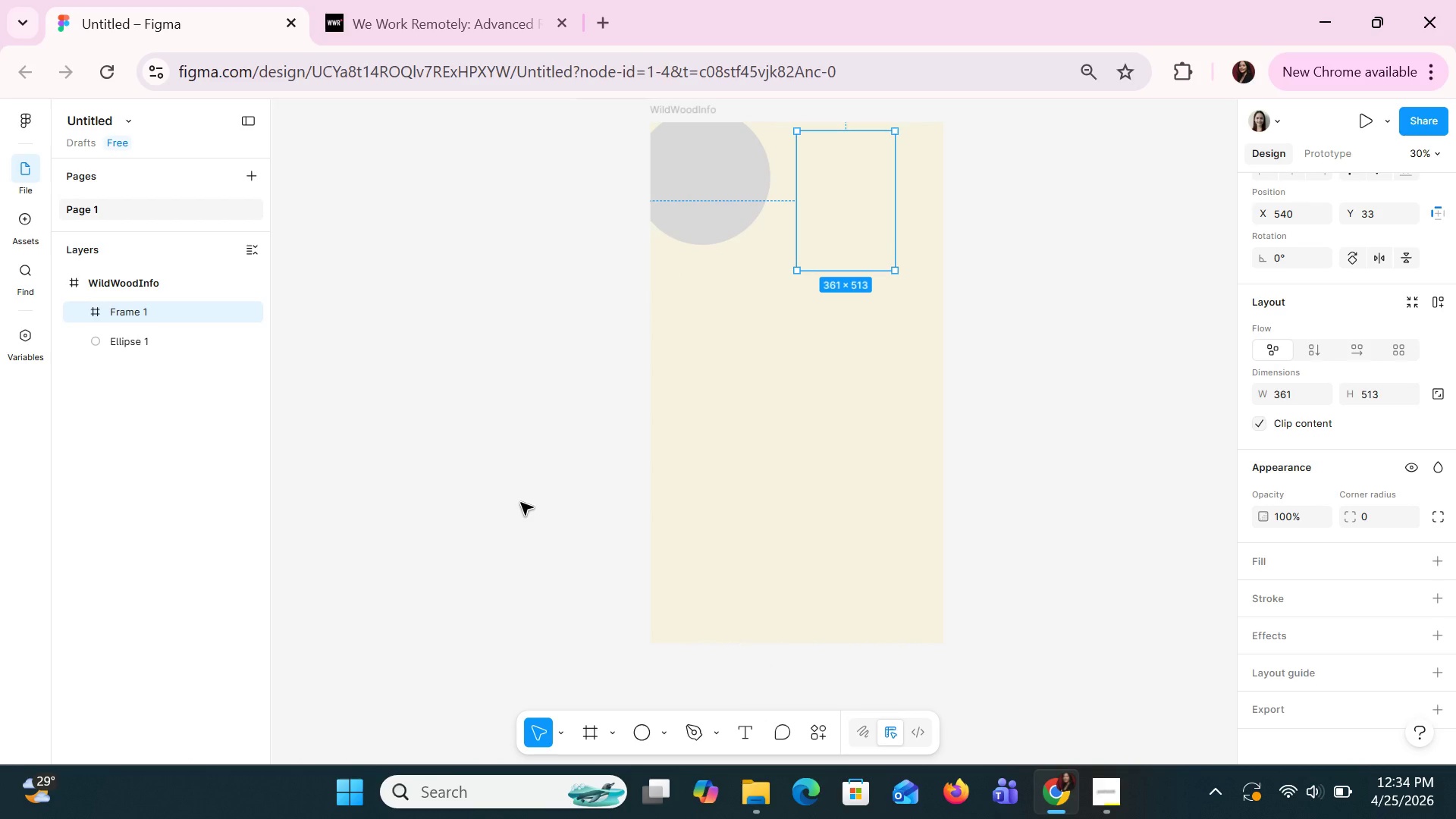 
key(Control+Z)
 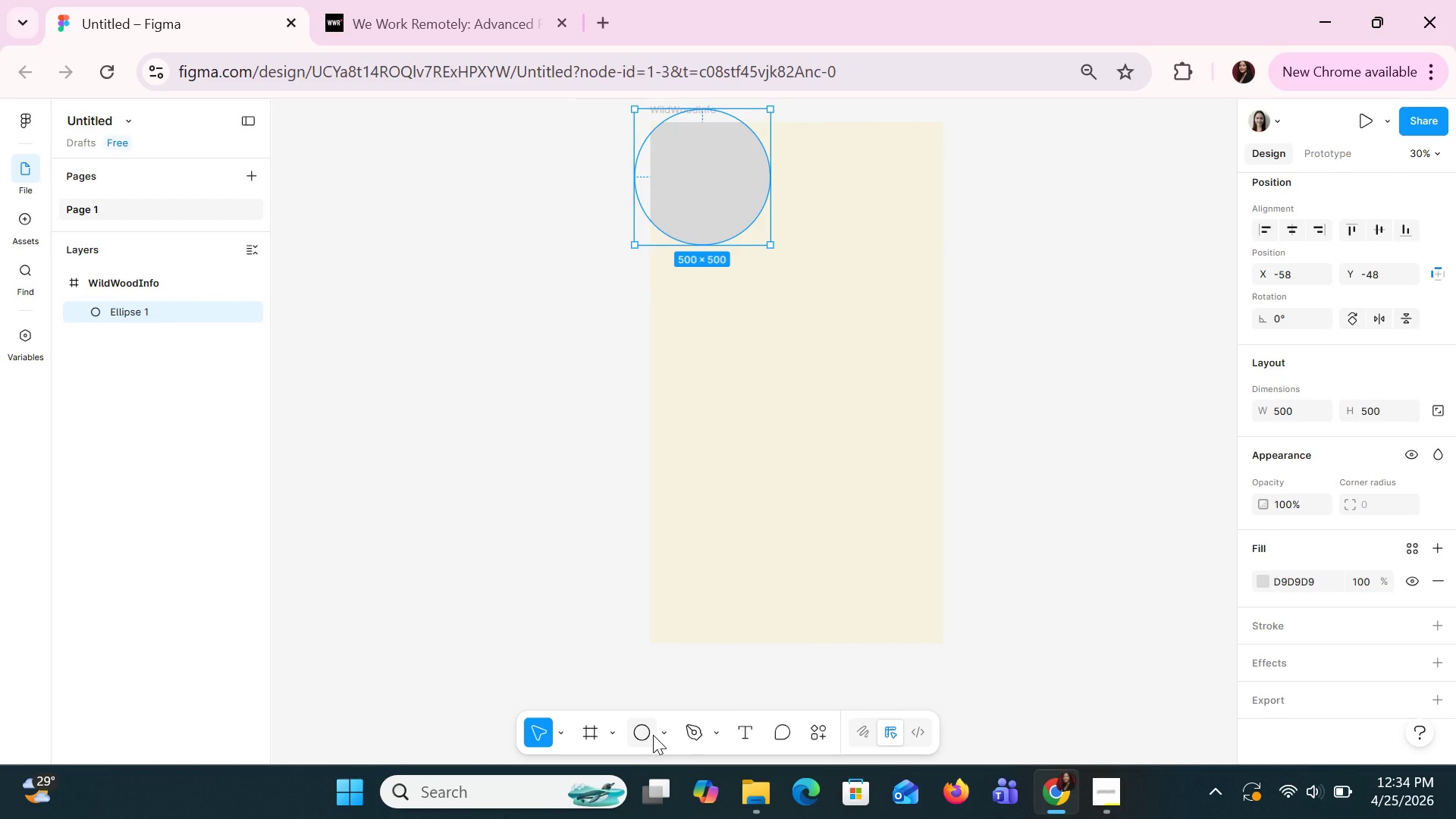 
left_click([654, 734])
 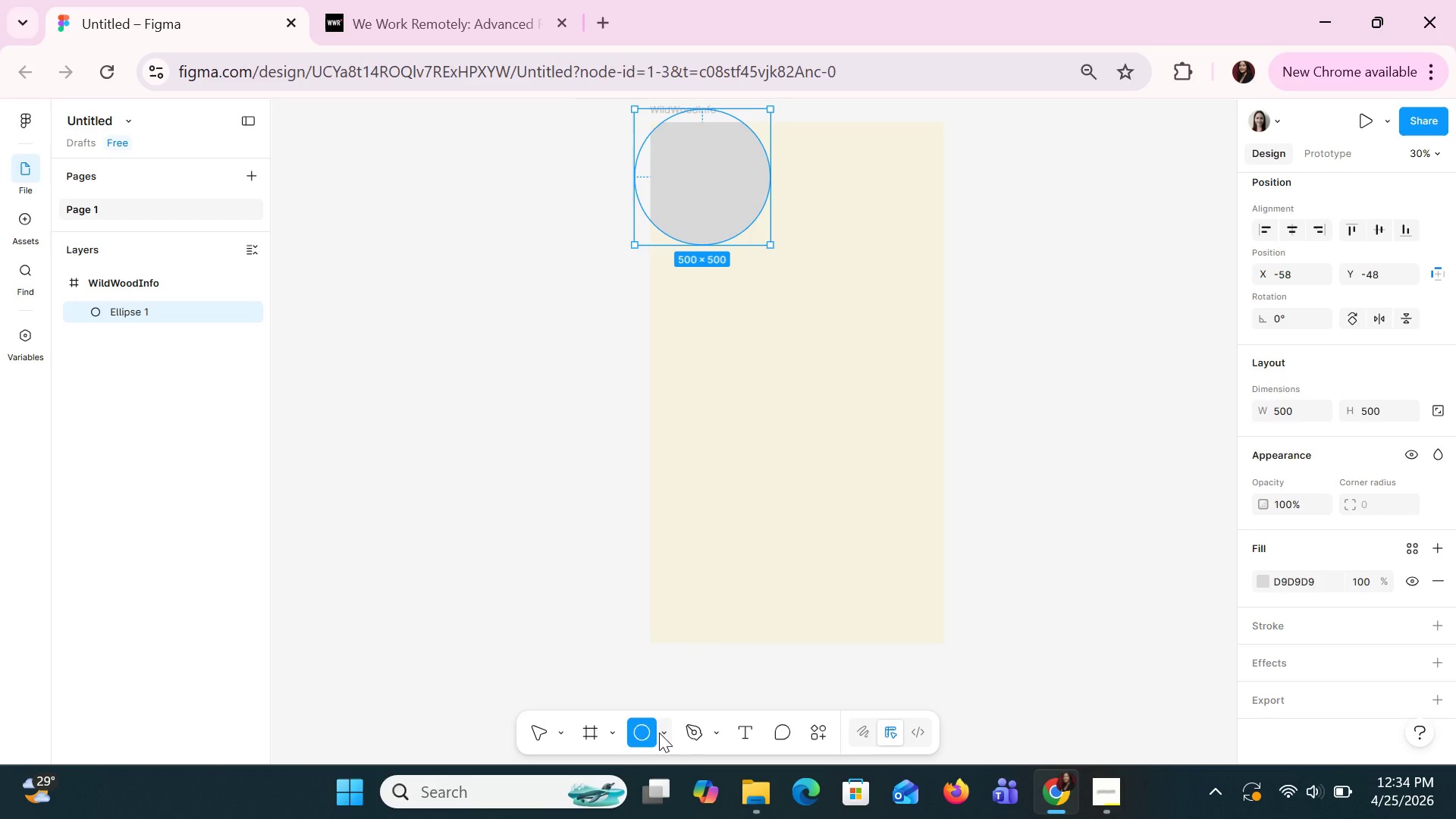 
left_click([659, 733])
 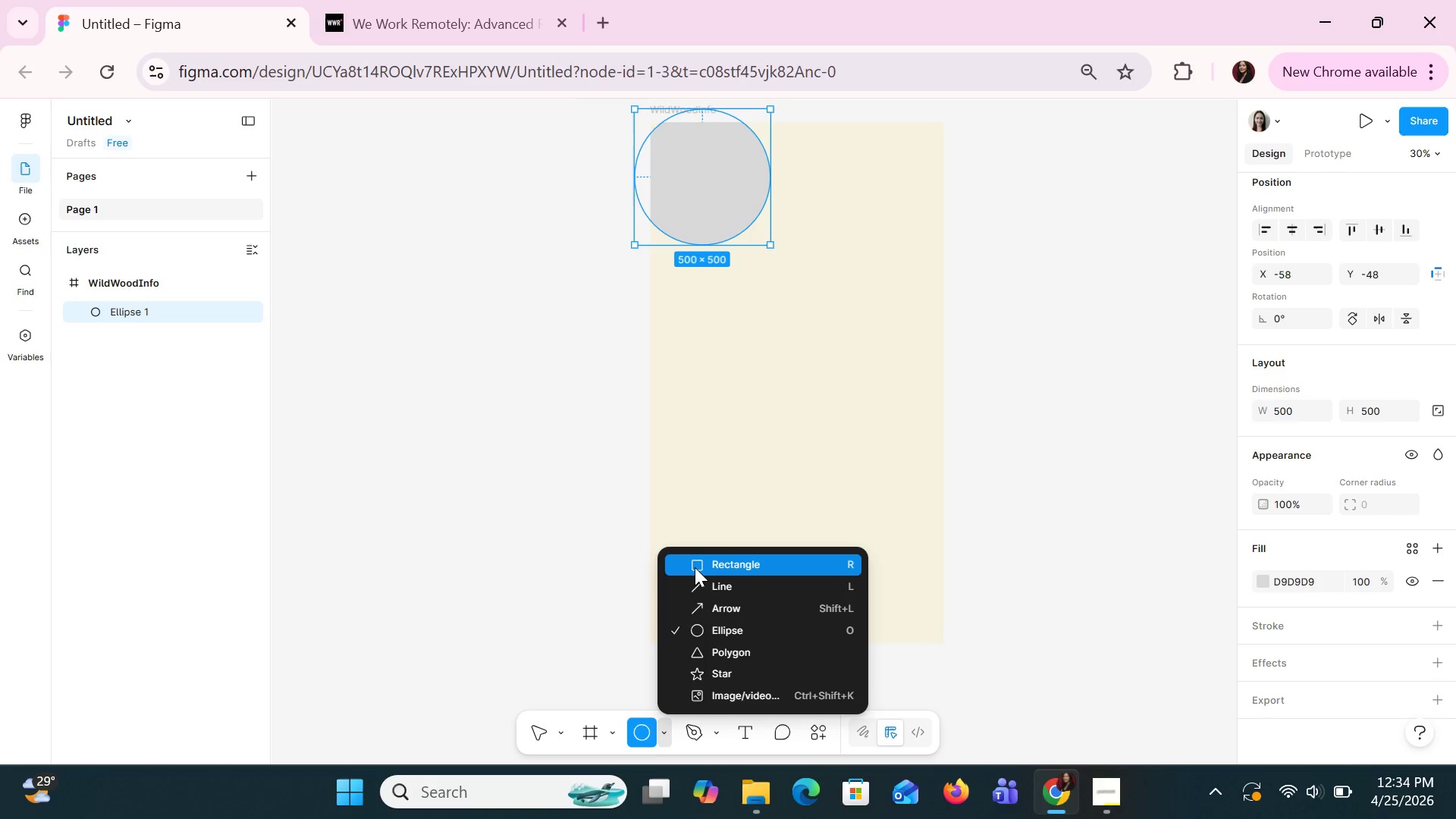 
left_click([695, 567])
 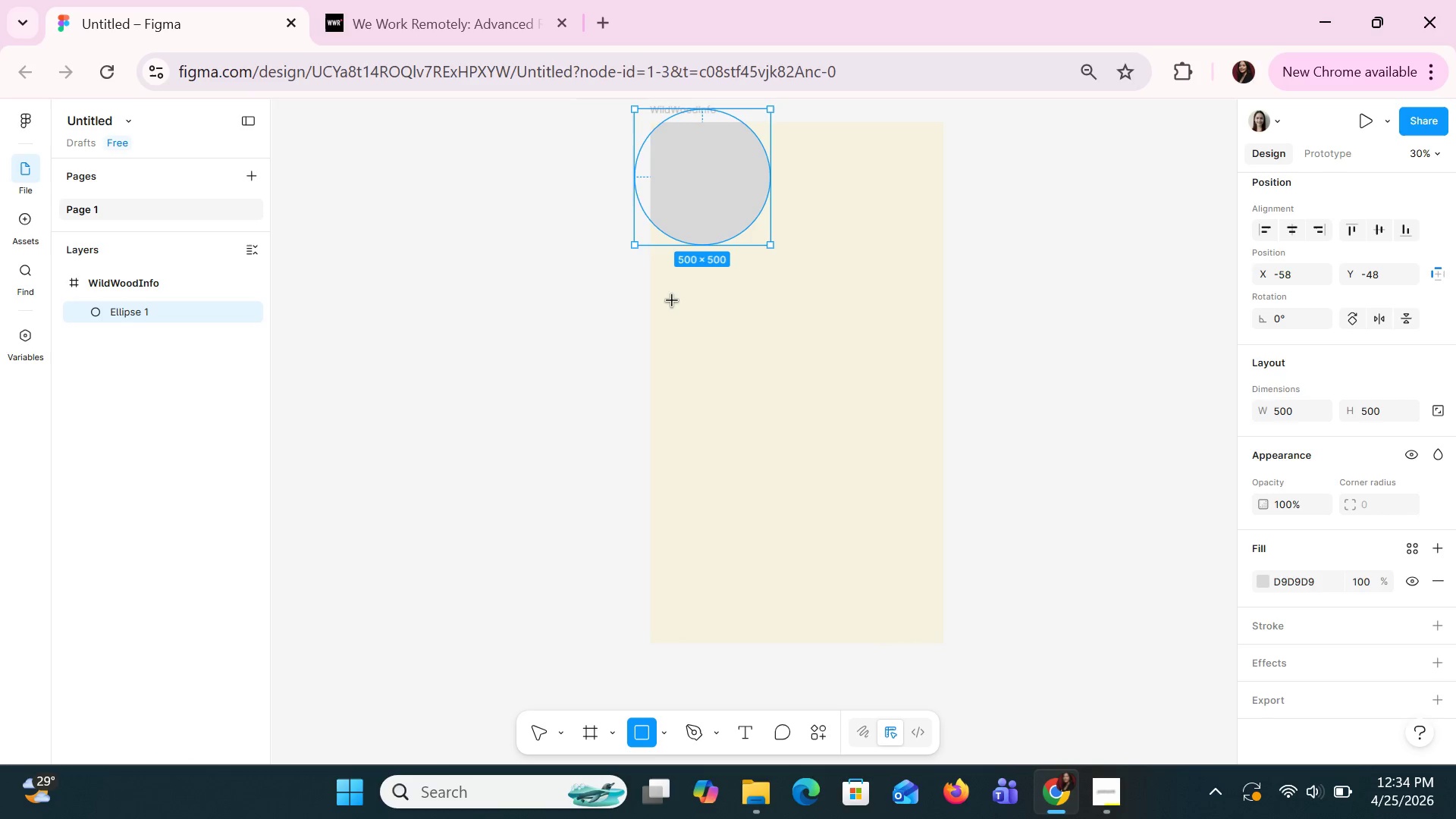 
left_click_drag(start_coordinate=[673, 301], to_coordinate=[853, 492])
 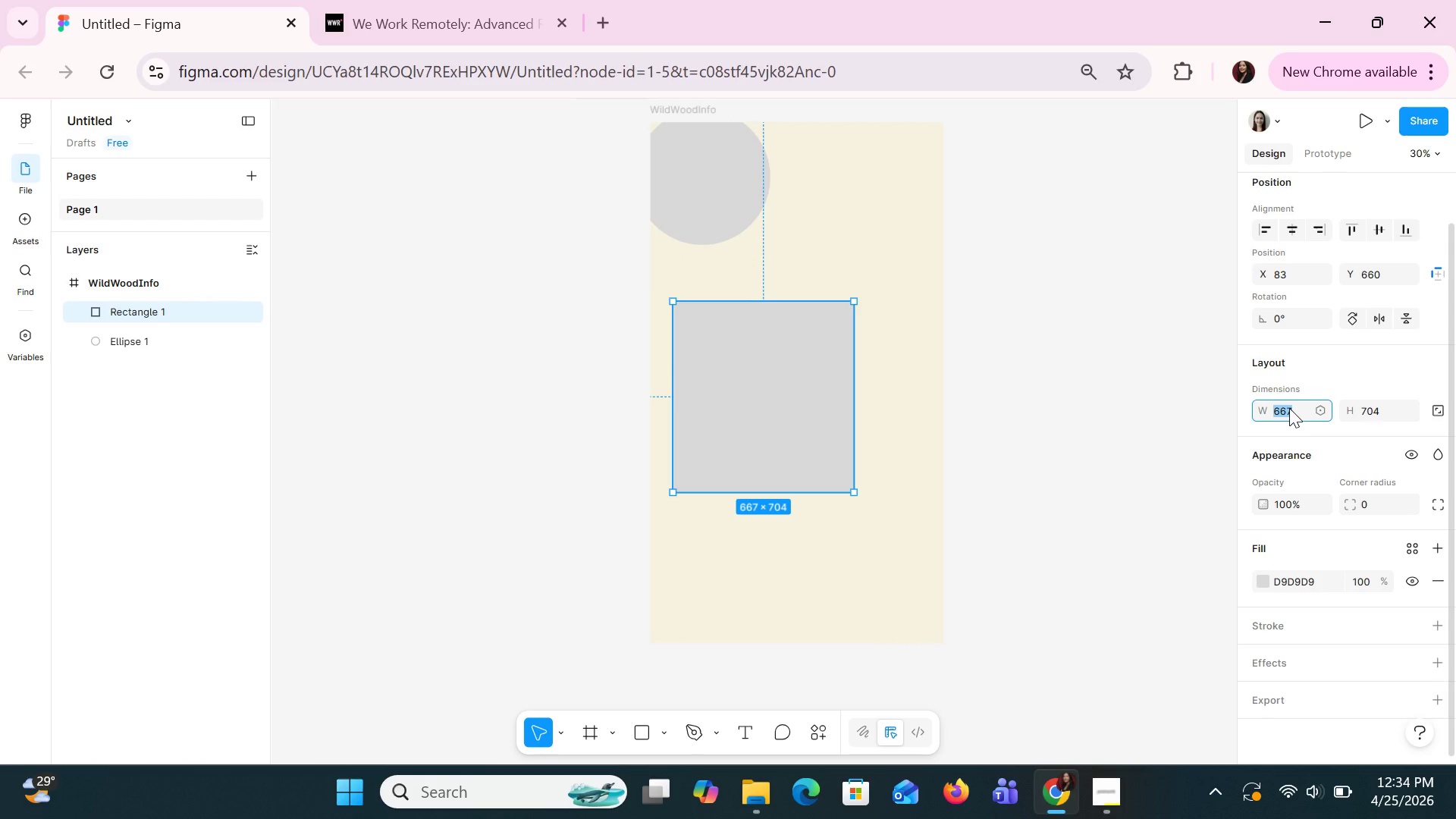 
type(1080)
 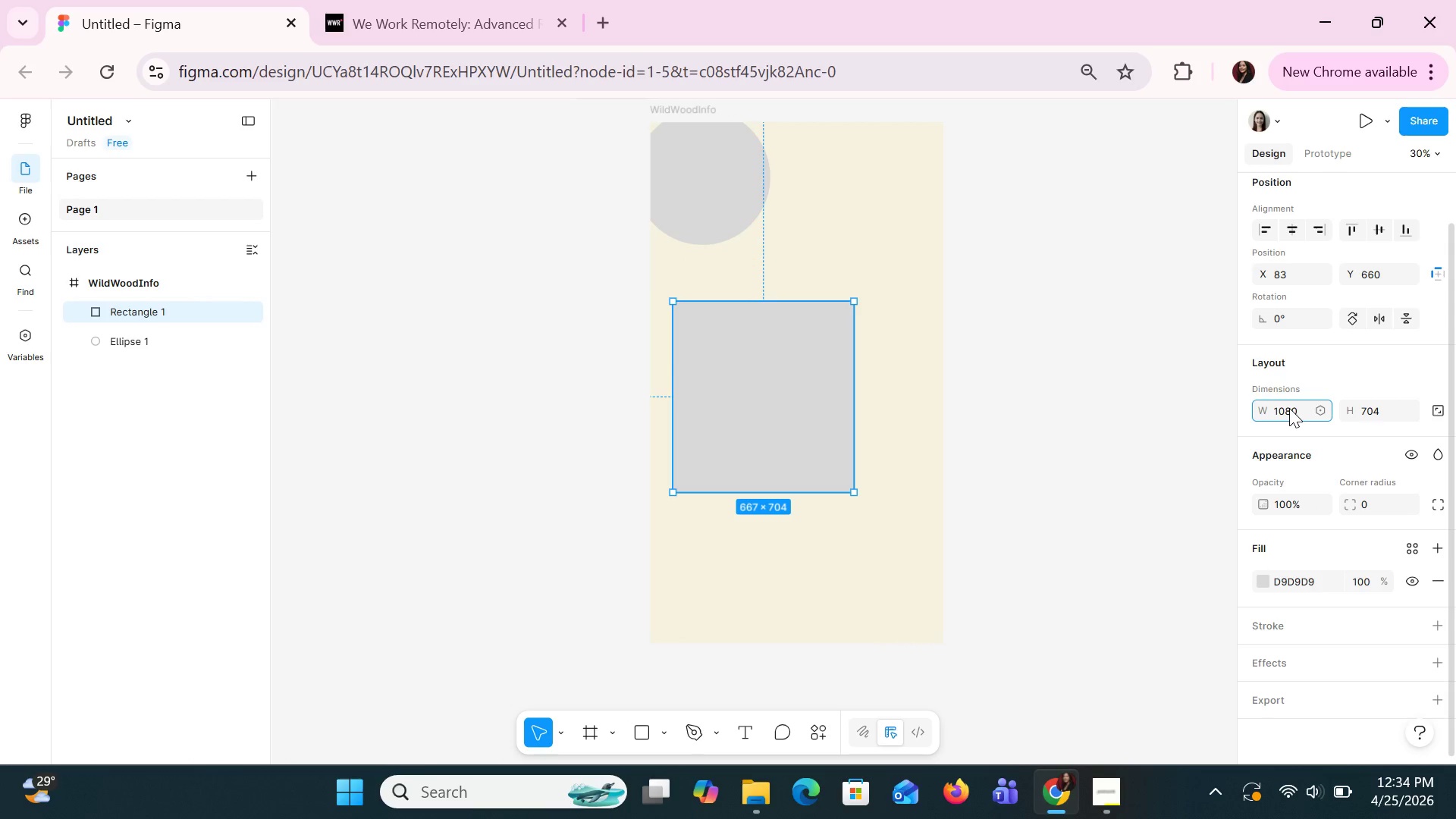 
key(Enter)
 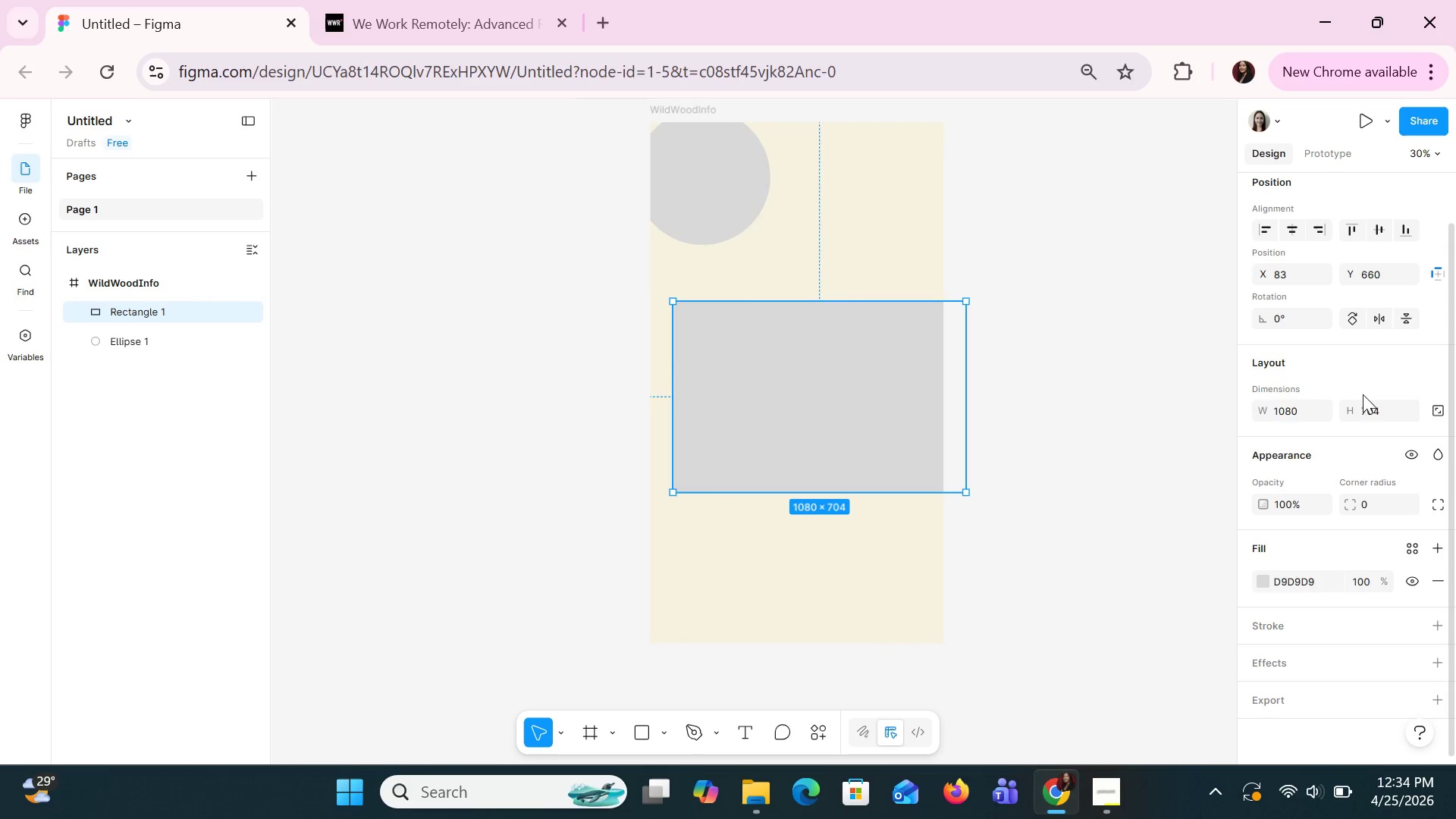 
left_click([1370, 410])
 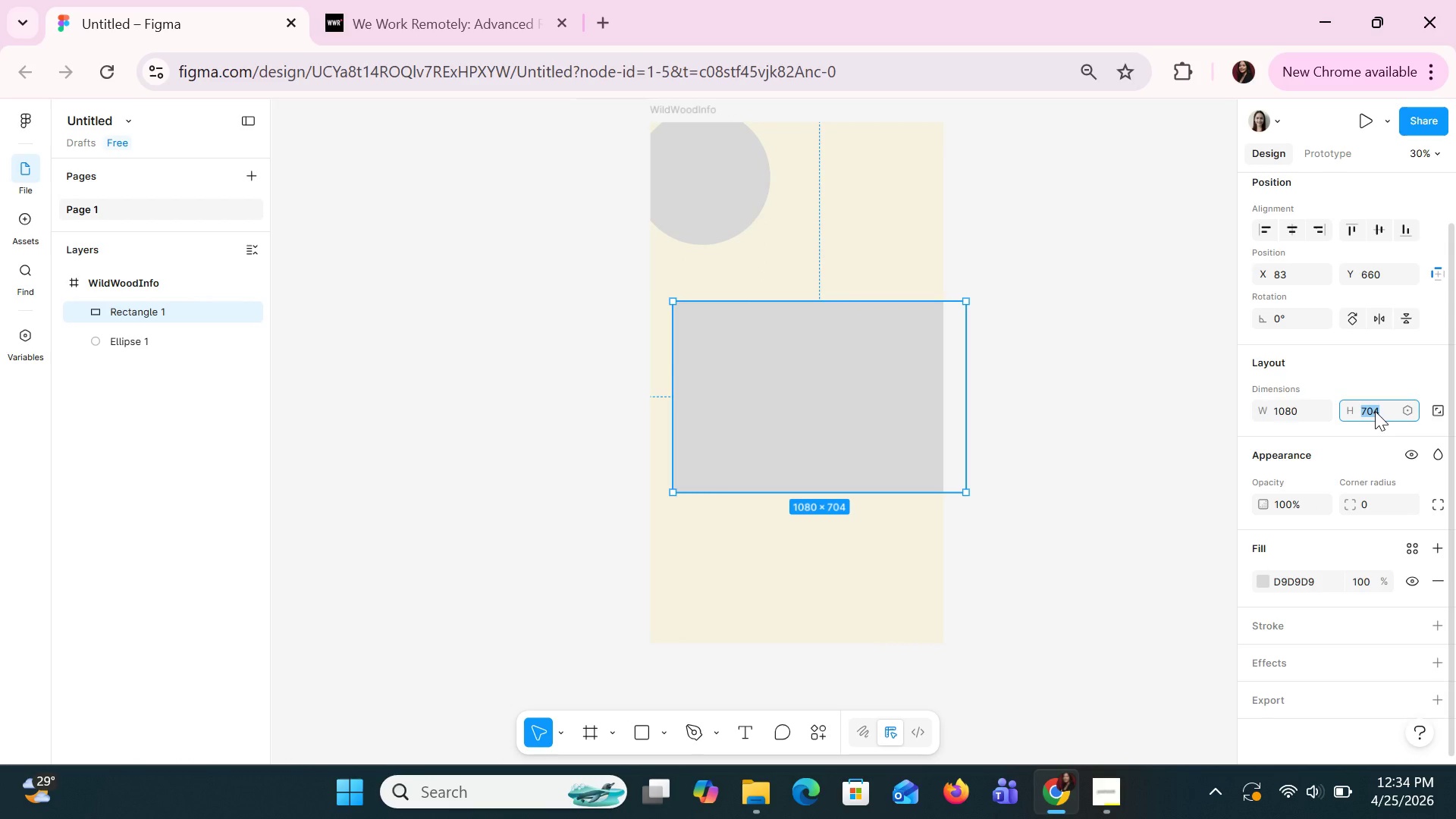 
type(9)
key(Backspace)
type(1920)
 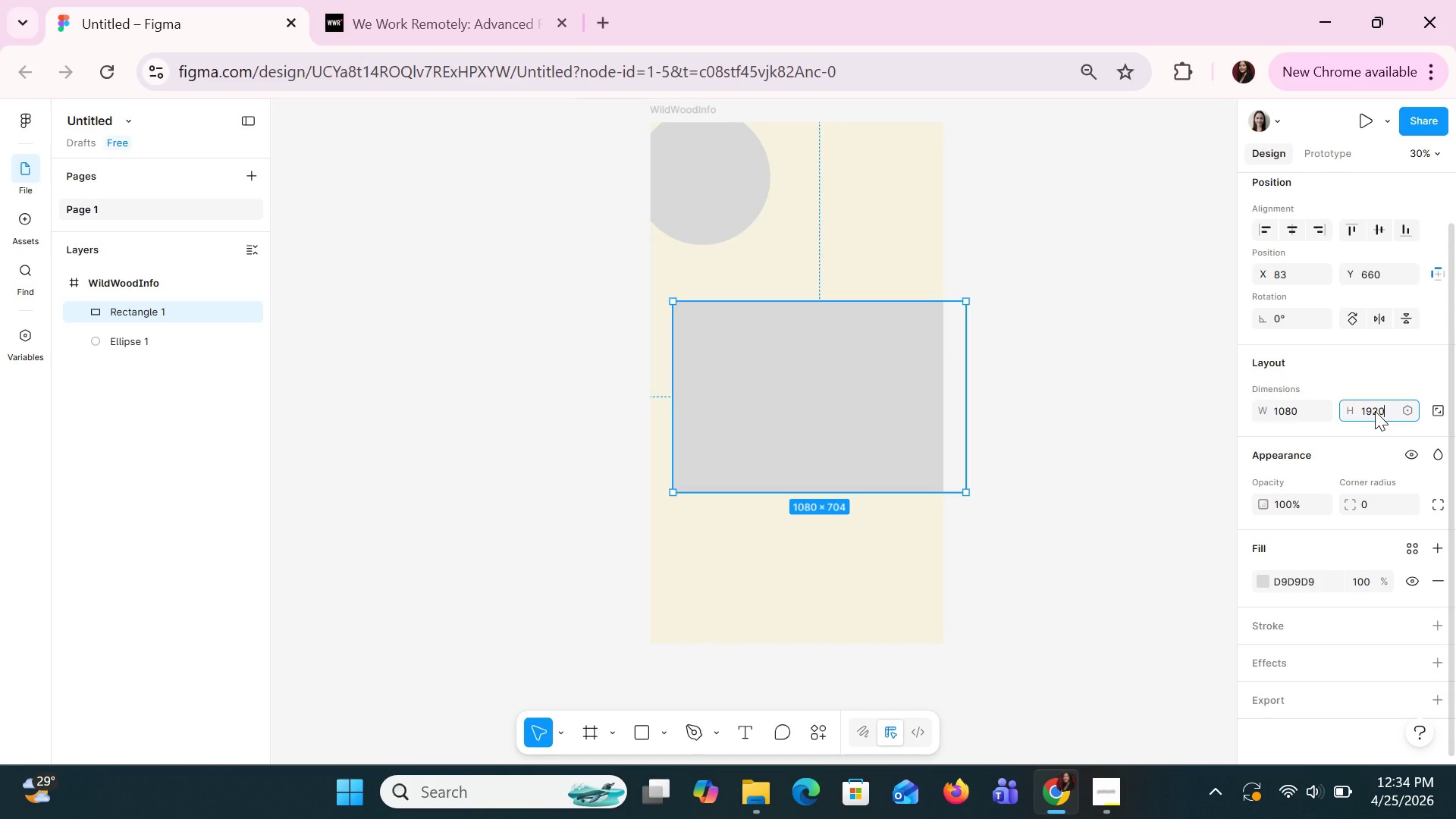 
key(Enter)
 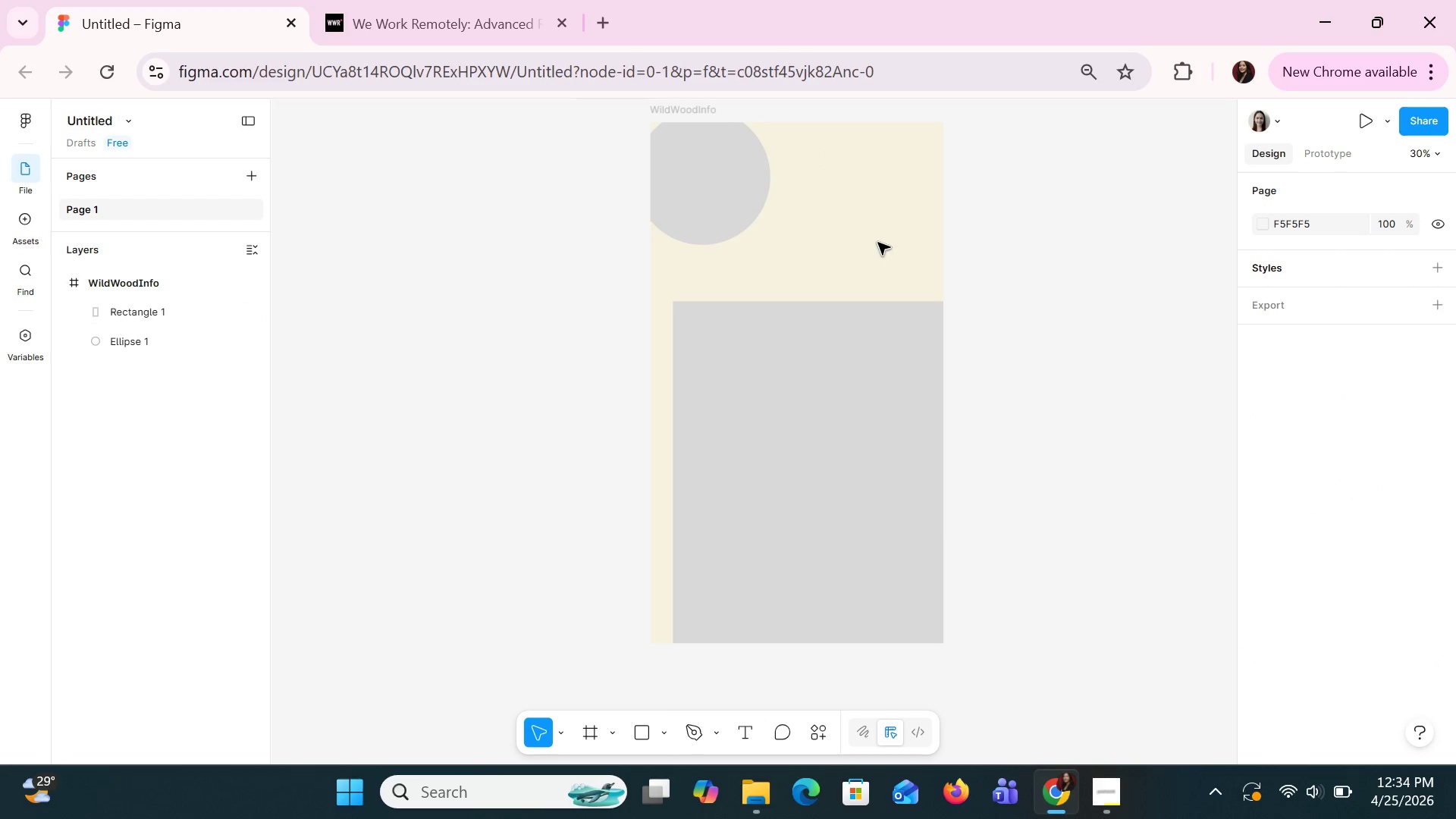 
left_click([767, 249])
 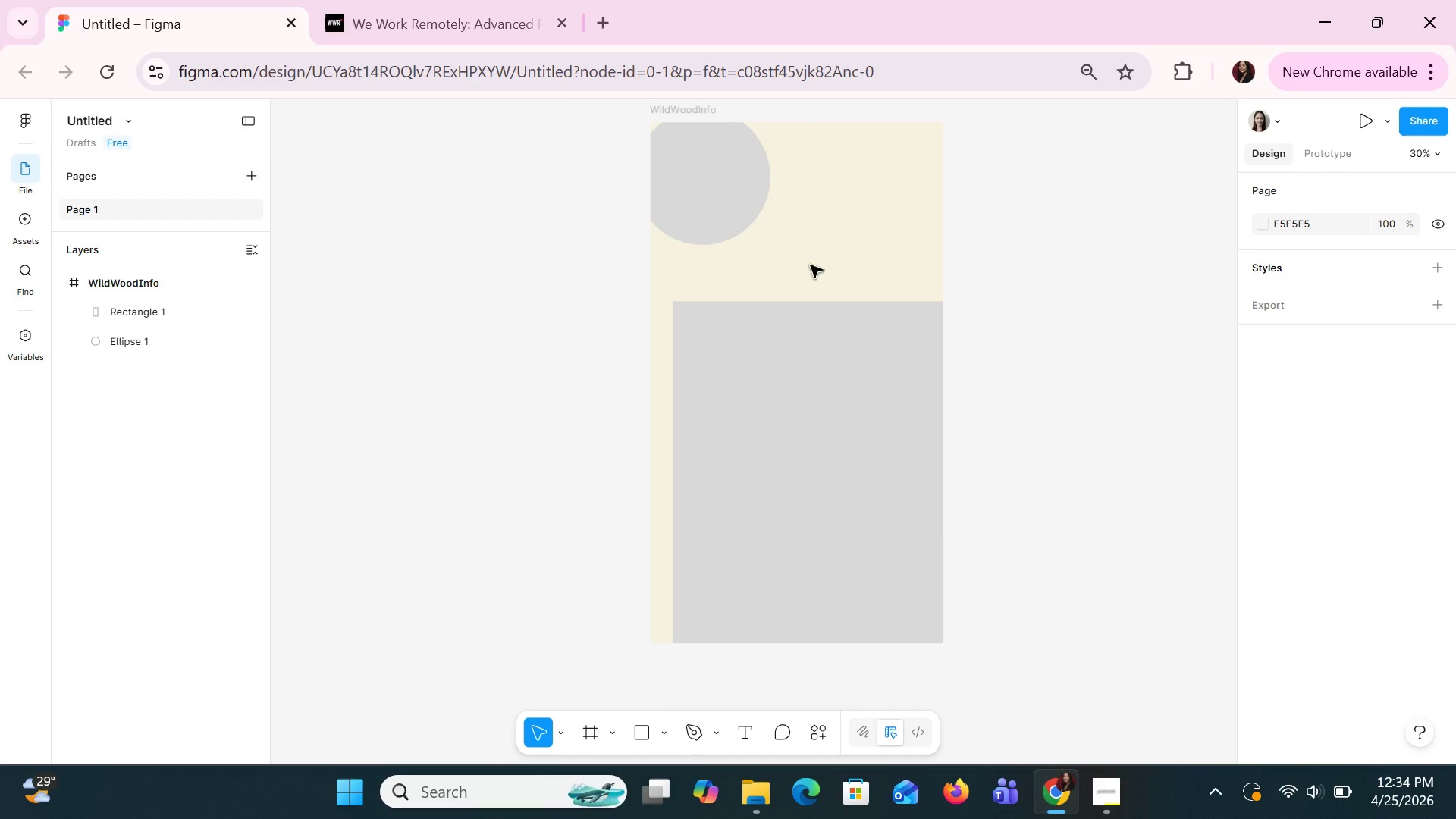 
double_click([810, 265])
 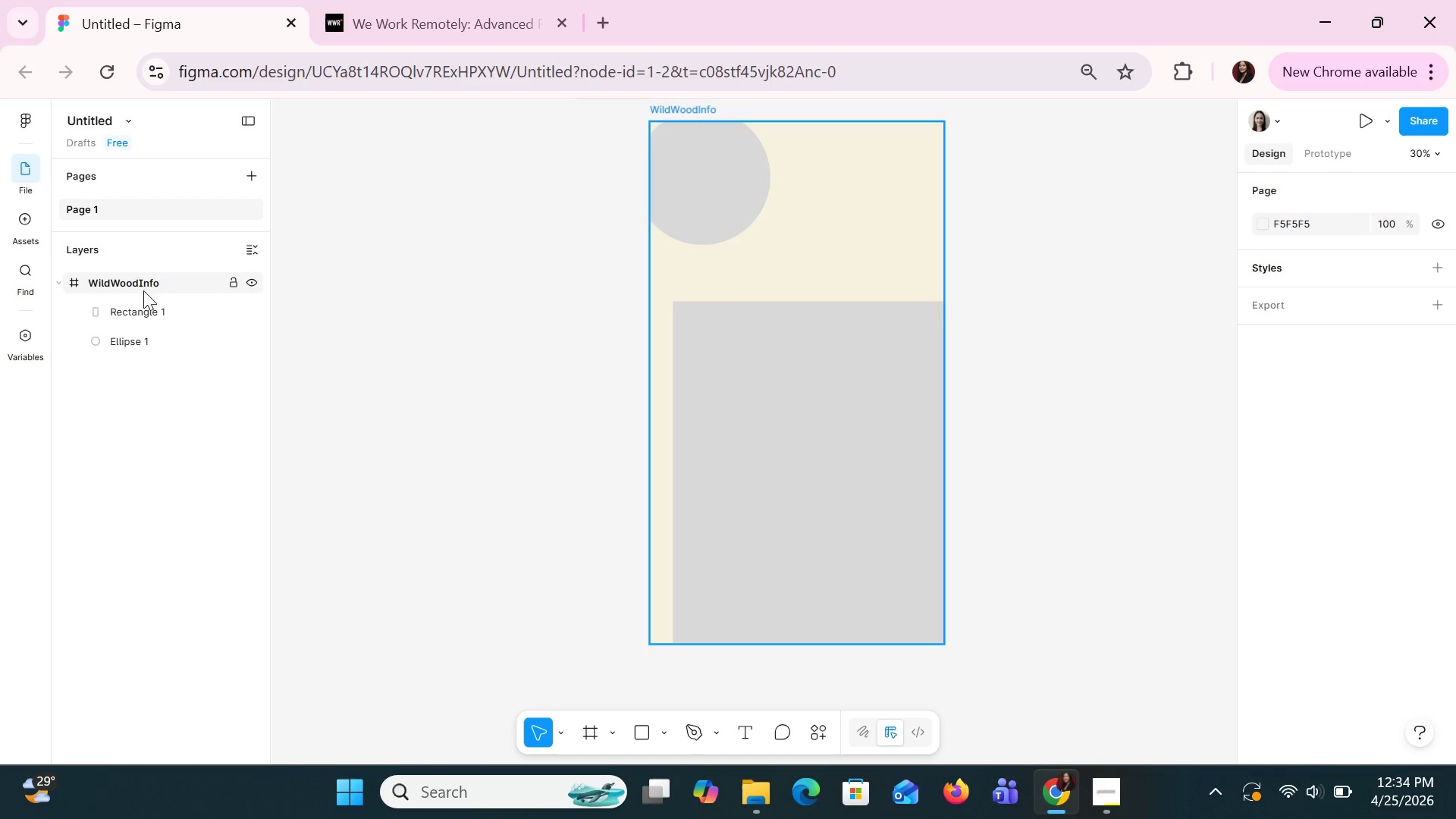 
scroll: coordinate [1361, 518], scroll_direction: down, amount: 4.0
 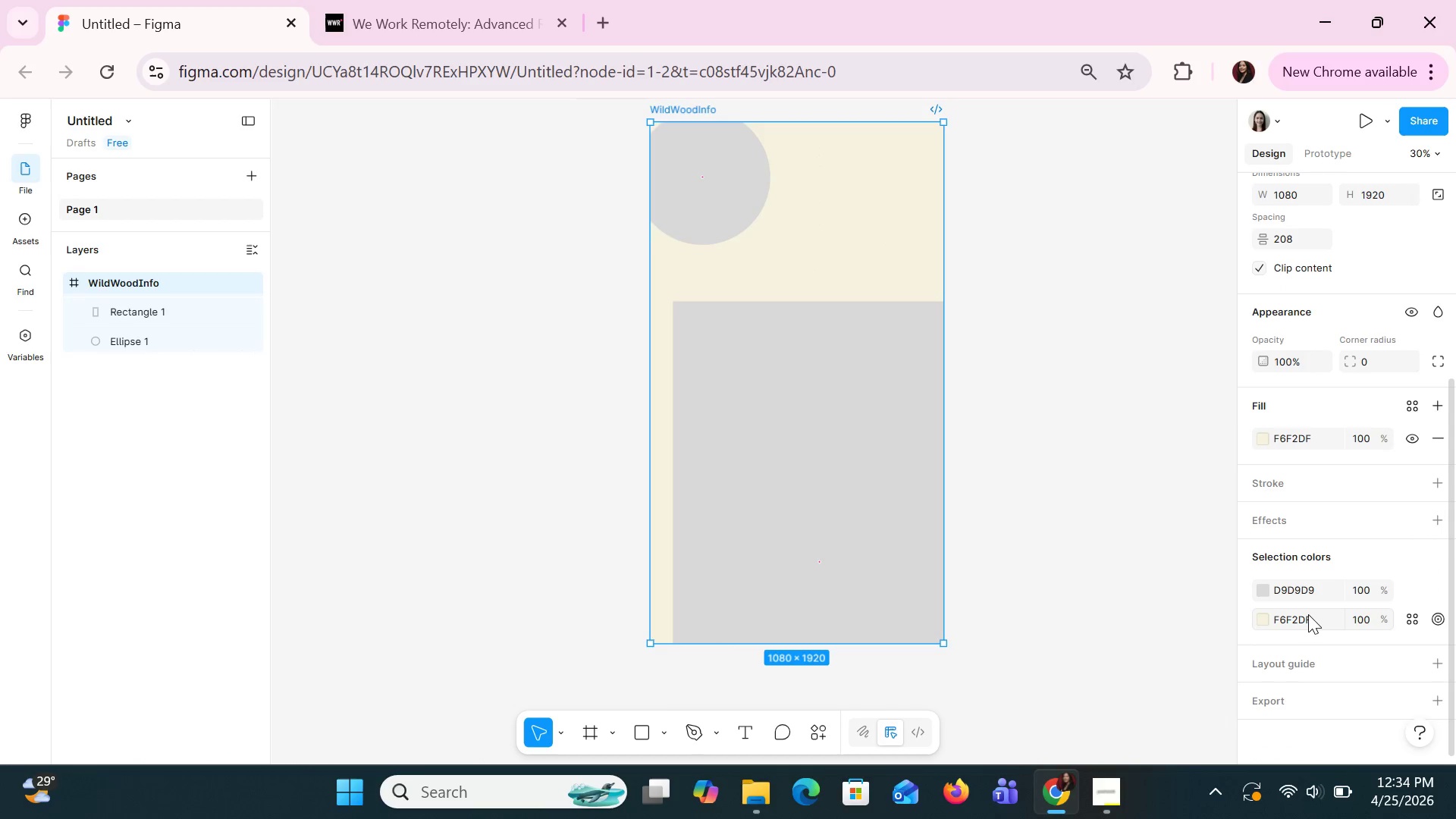 
left_click([1308, 614])
 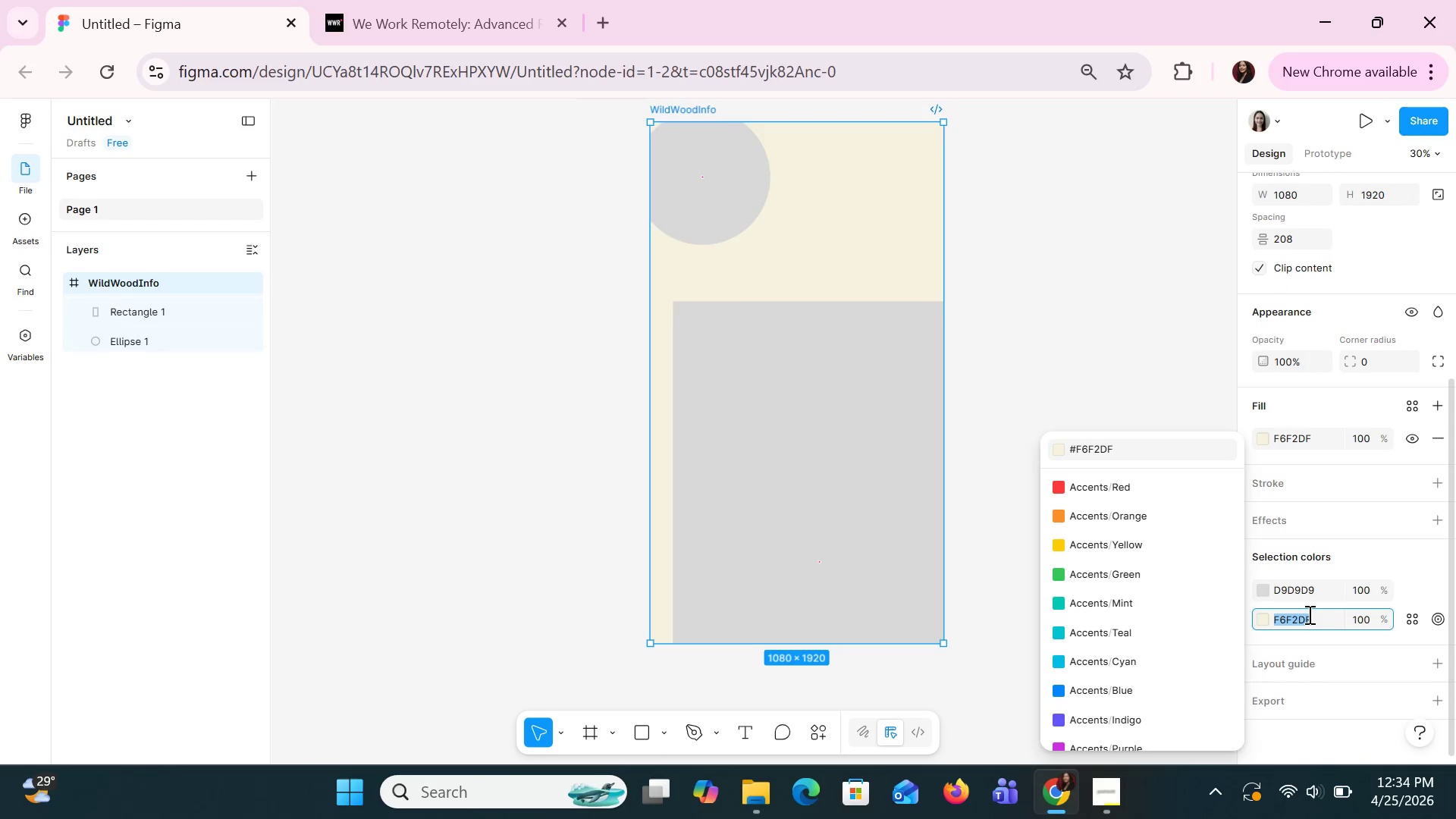 
key(Control+ControlLeft)
 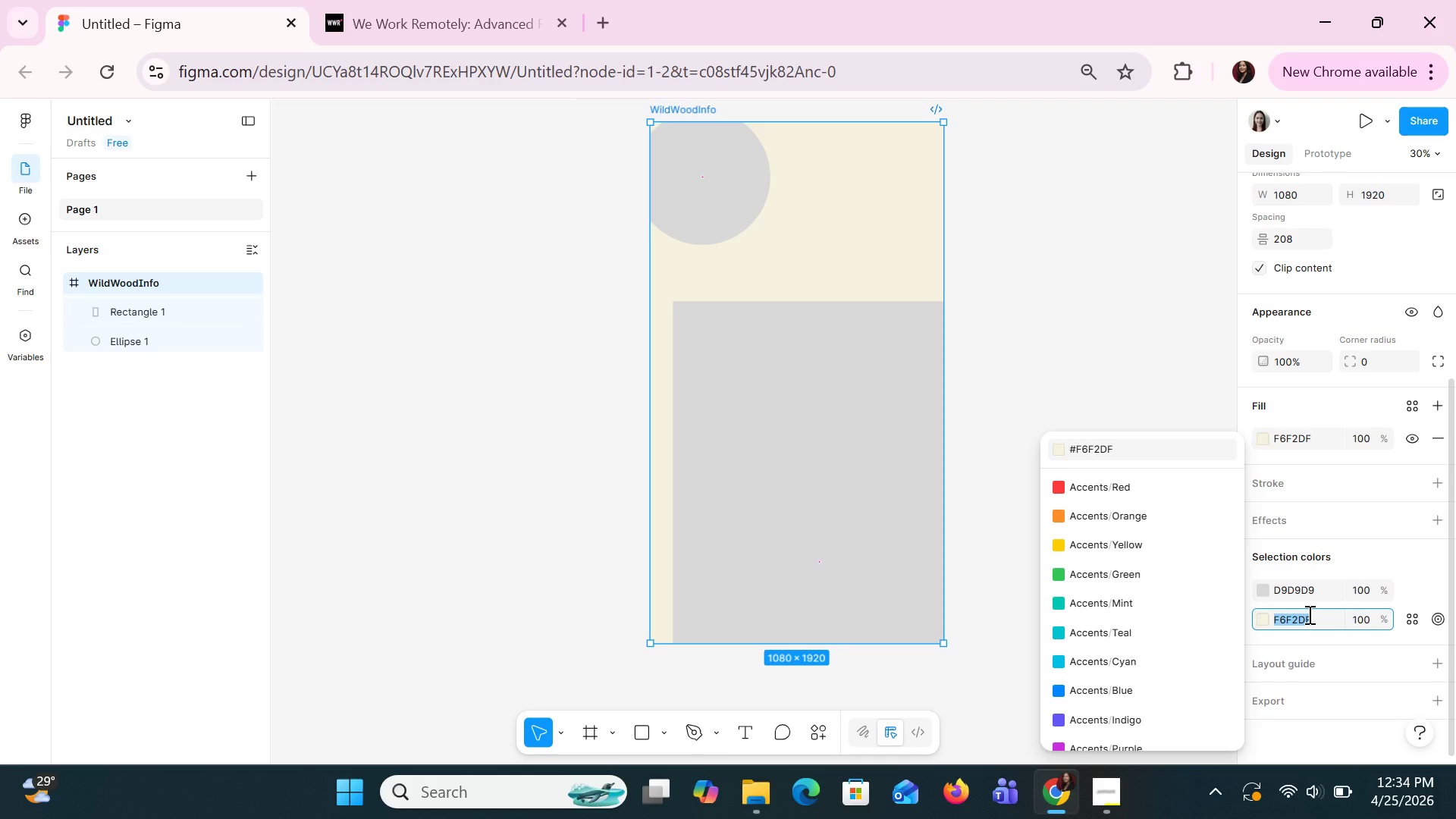 
key(Control+C)
 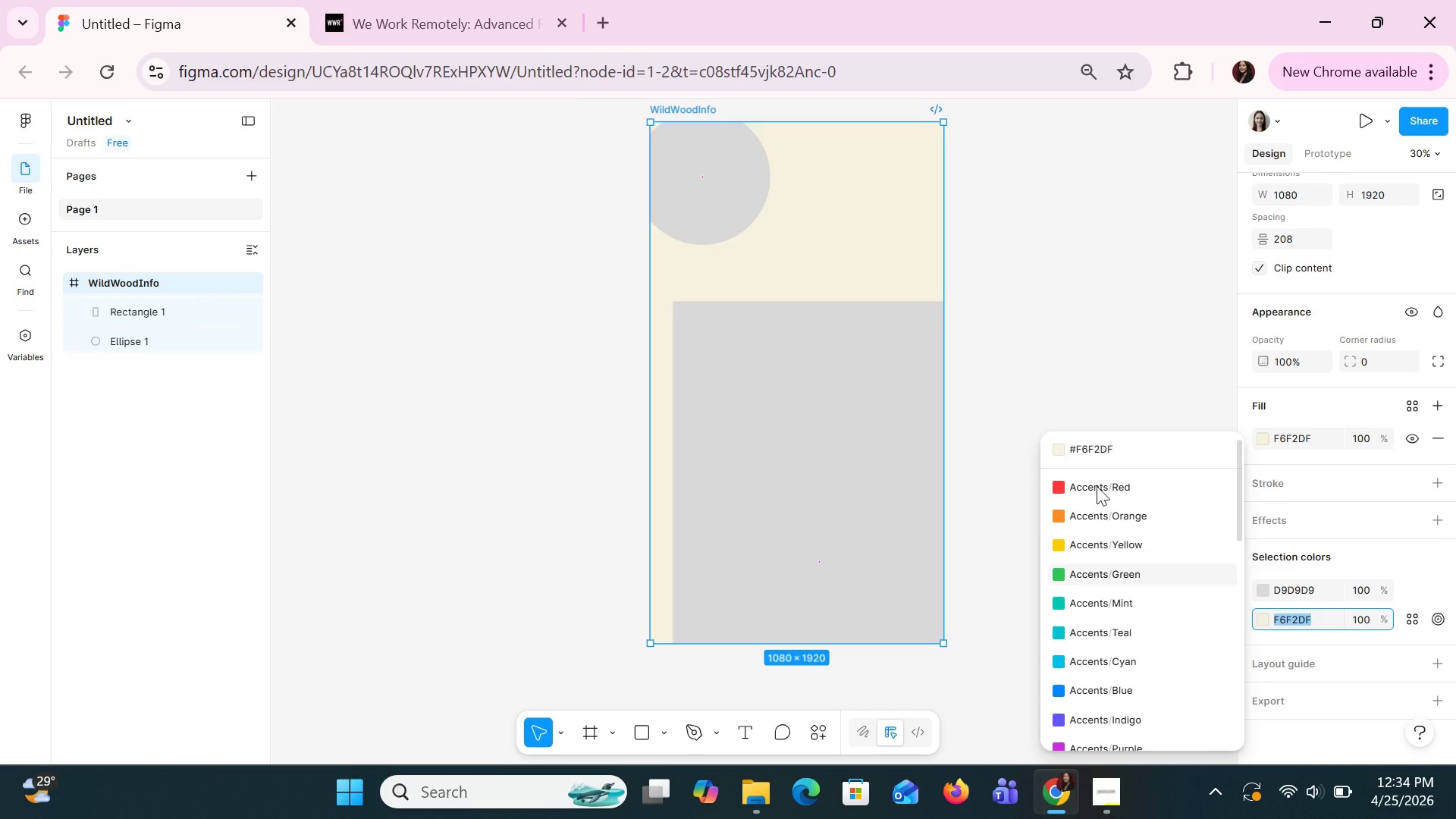 
key(Control+C)
 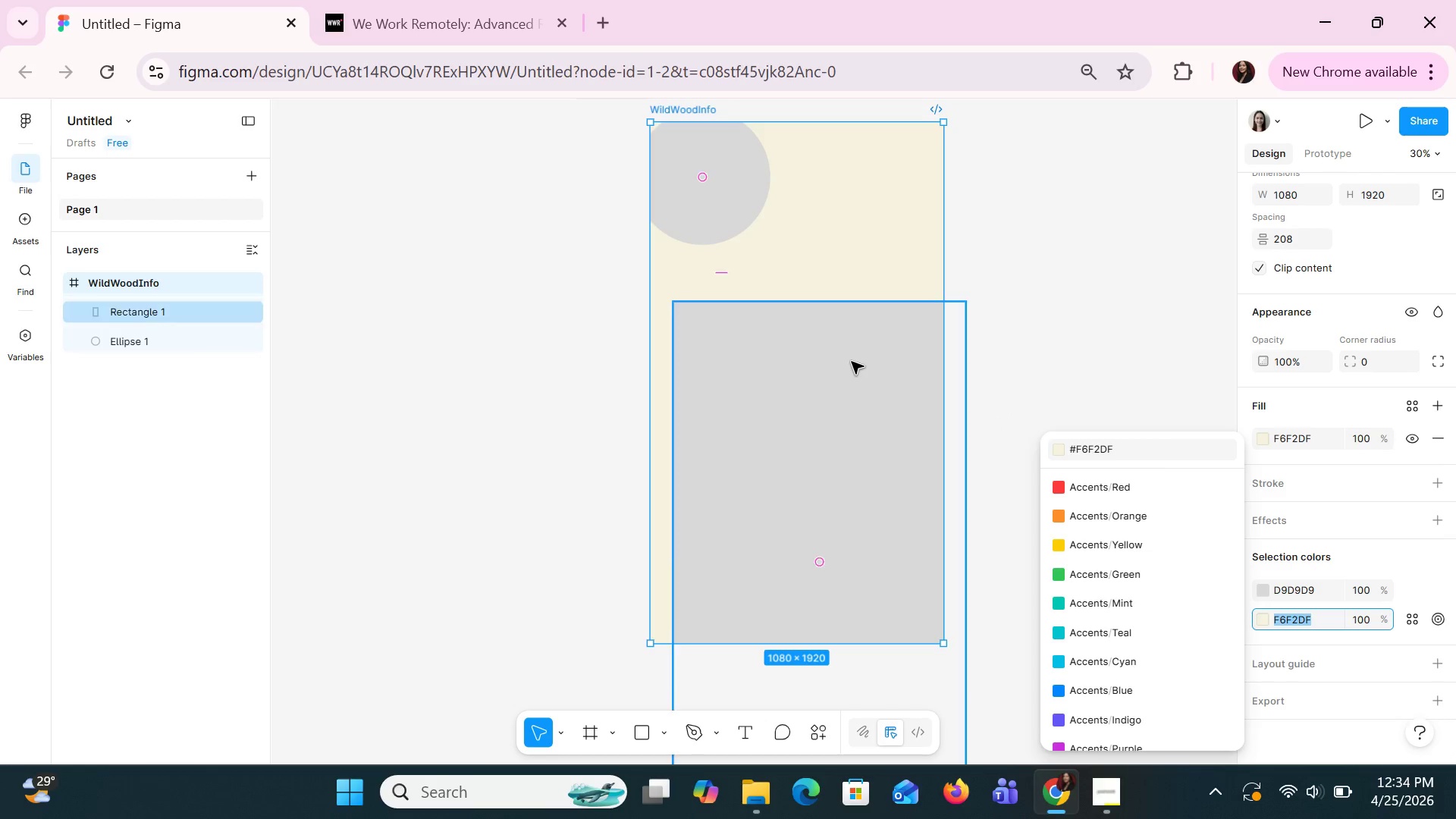 
left_click([848, 364])
 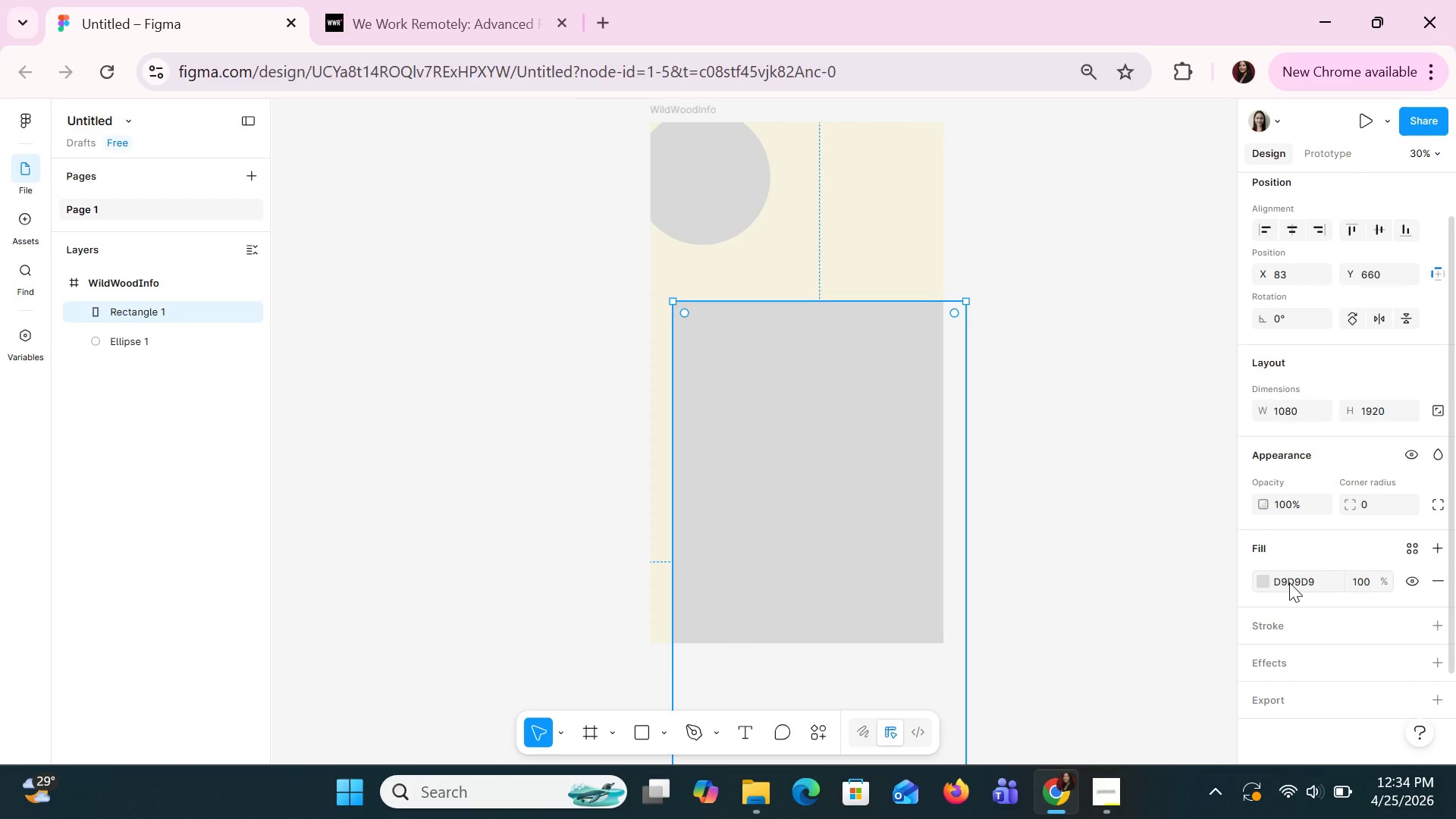 
double_click([1289, 582])
 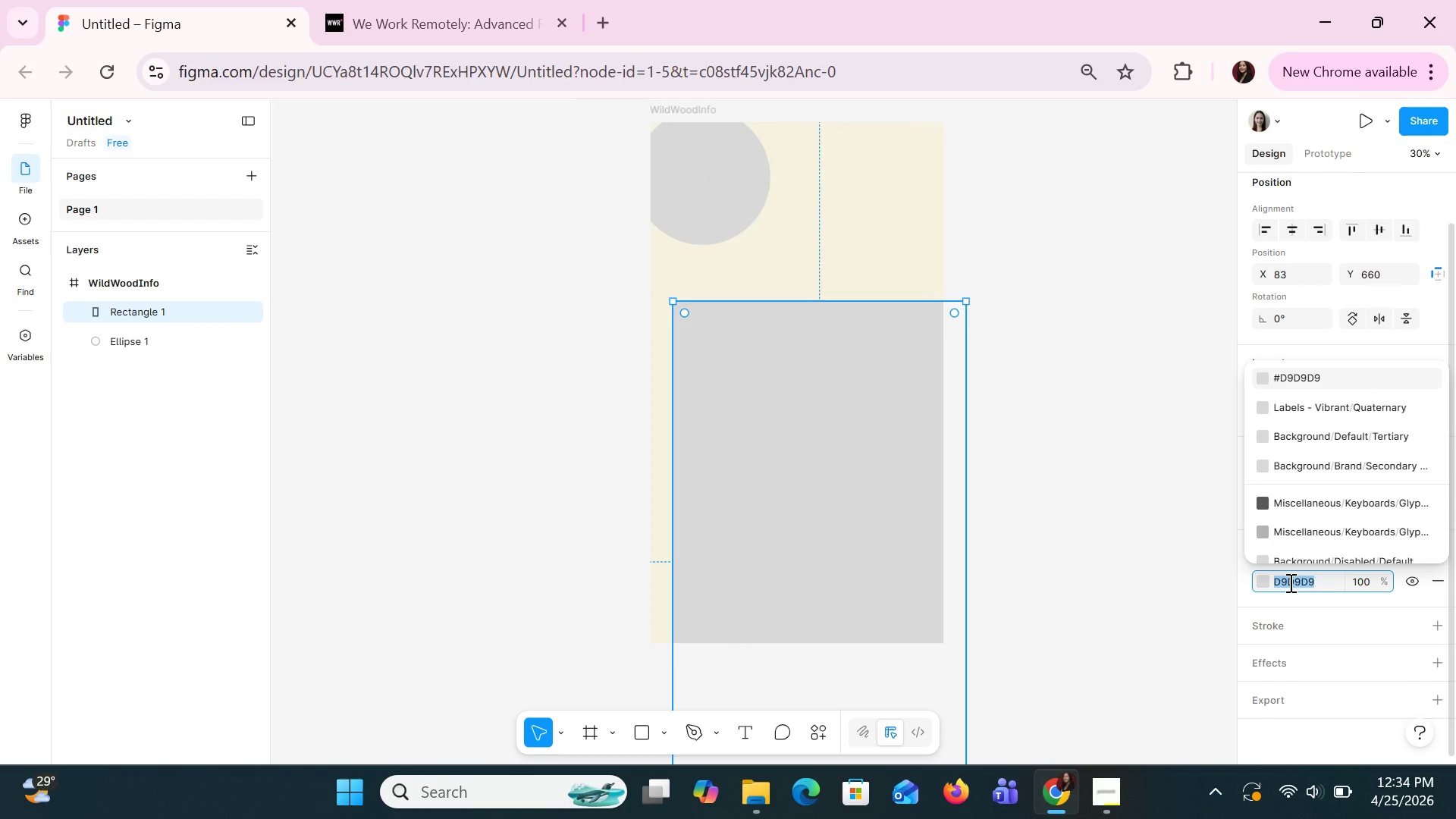 
key(Control+V)
 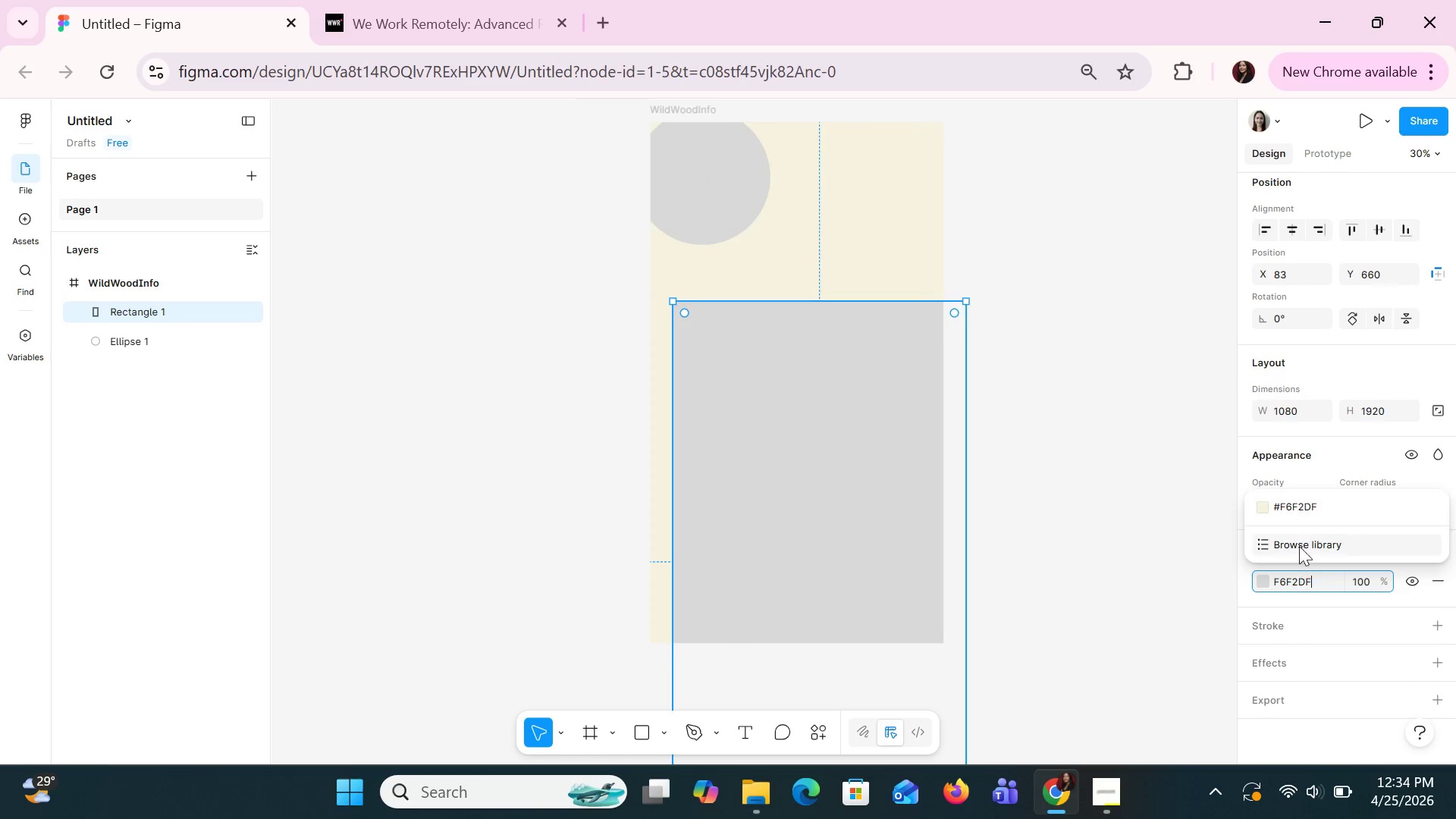 
left_click([1308, 509])
 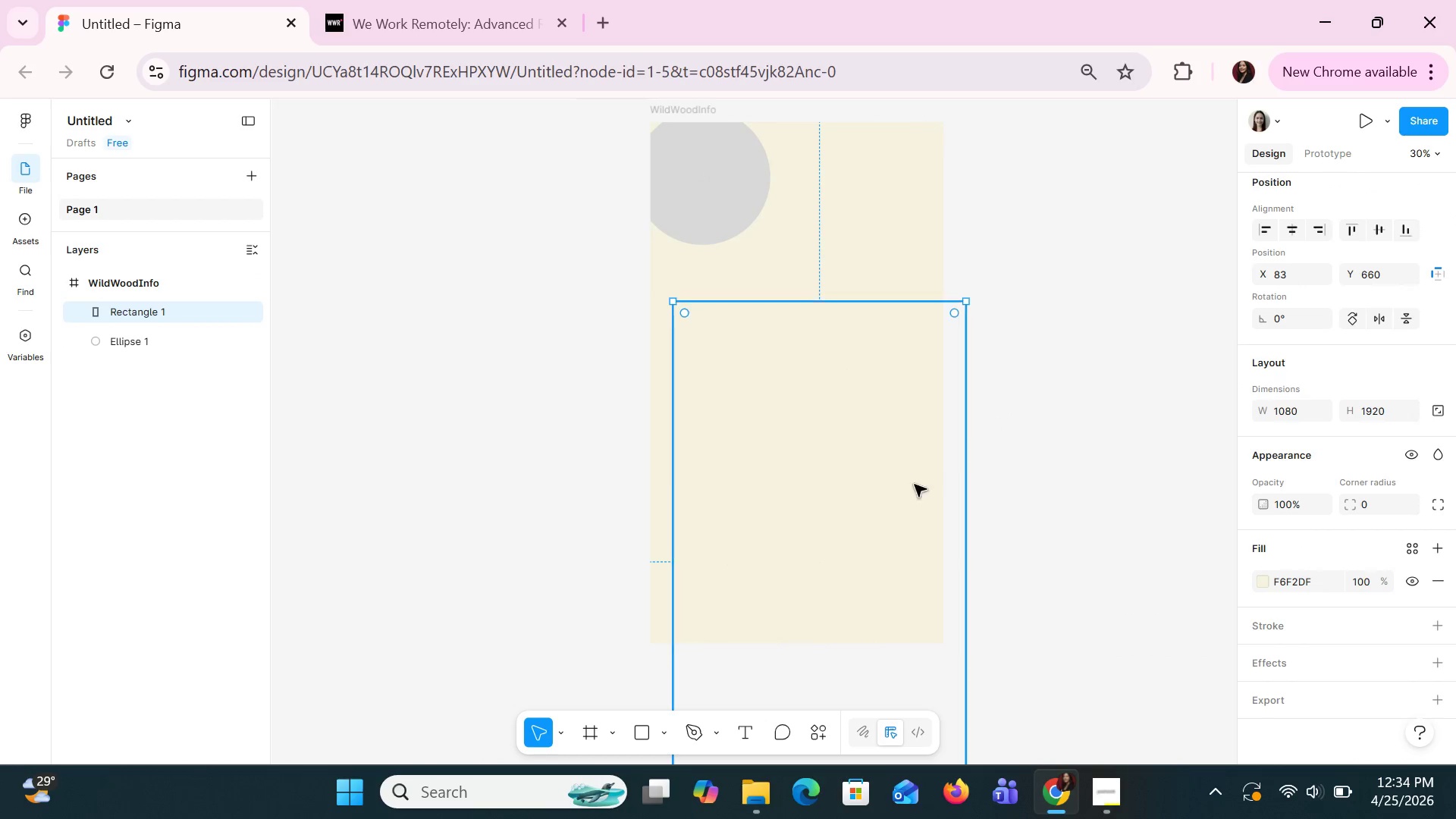 
left_click_drag(start_coordinate=[884, 505], to_coordinate=[860, 326])
 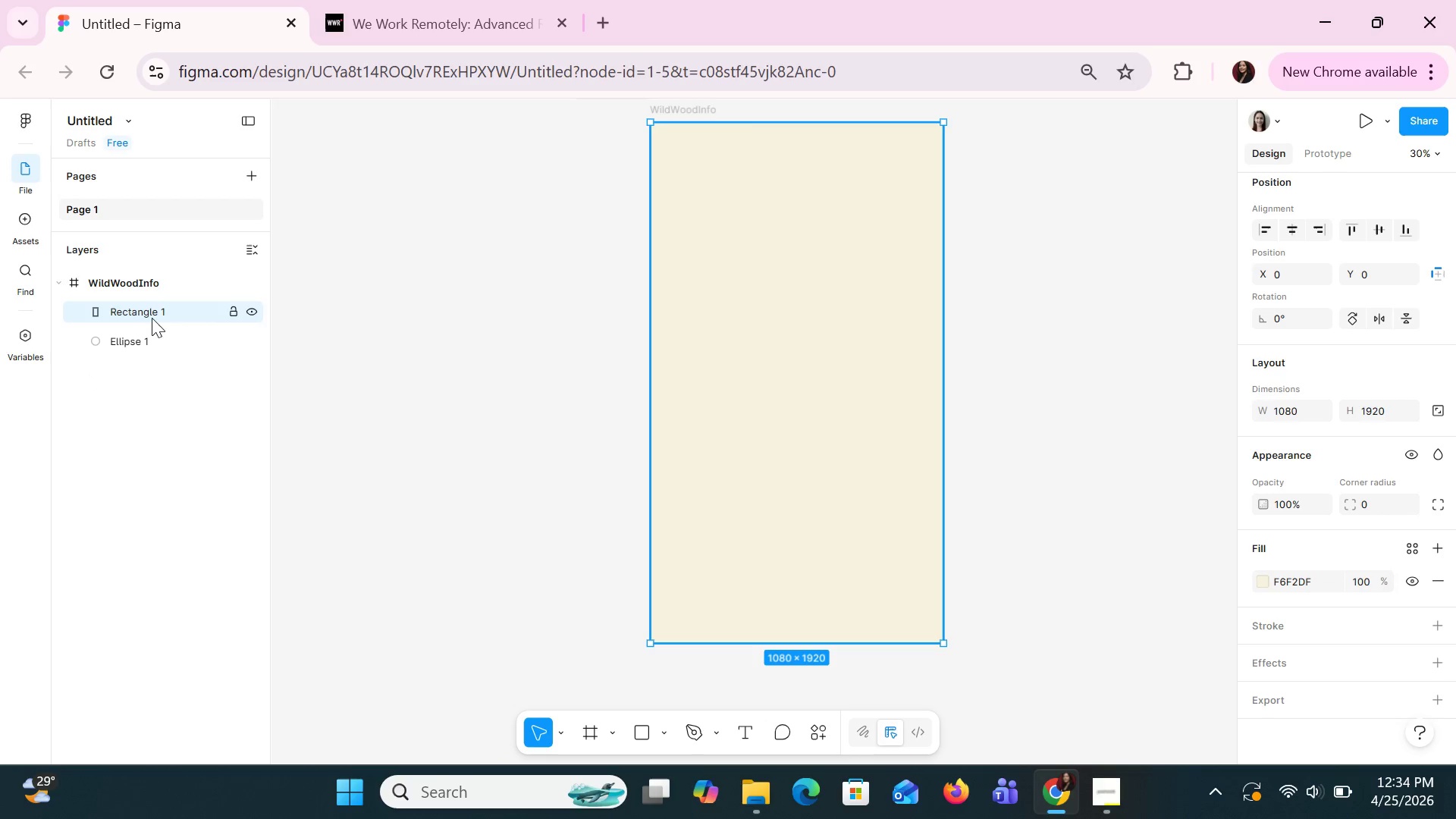 
left_click([149, 343])
 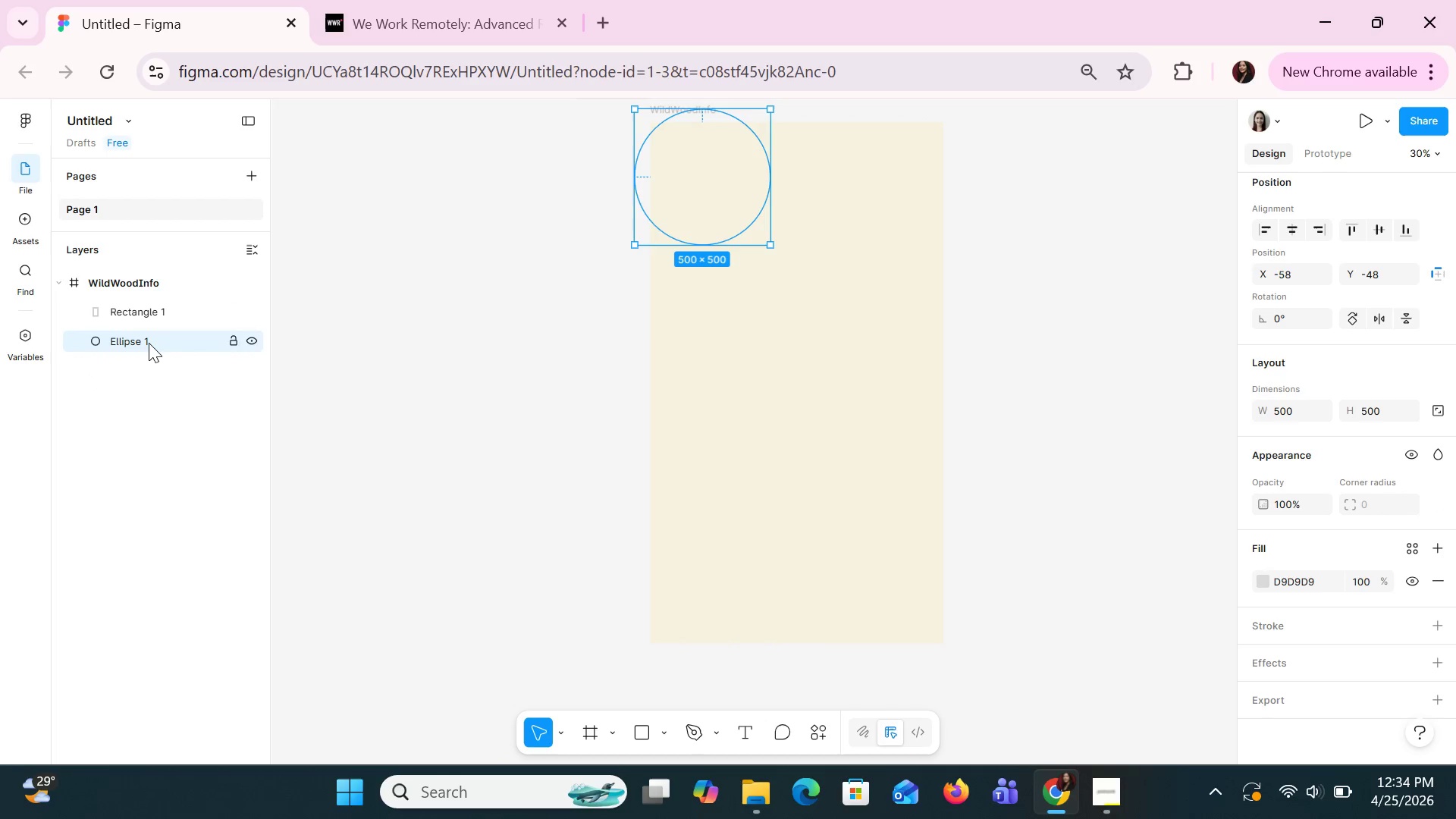 
right_click([149, 343])
 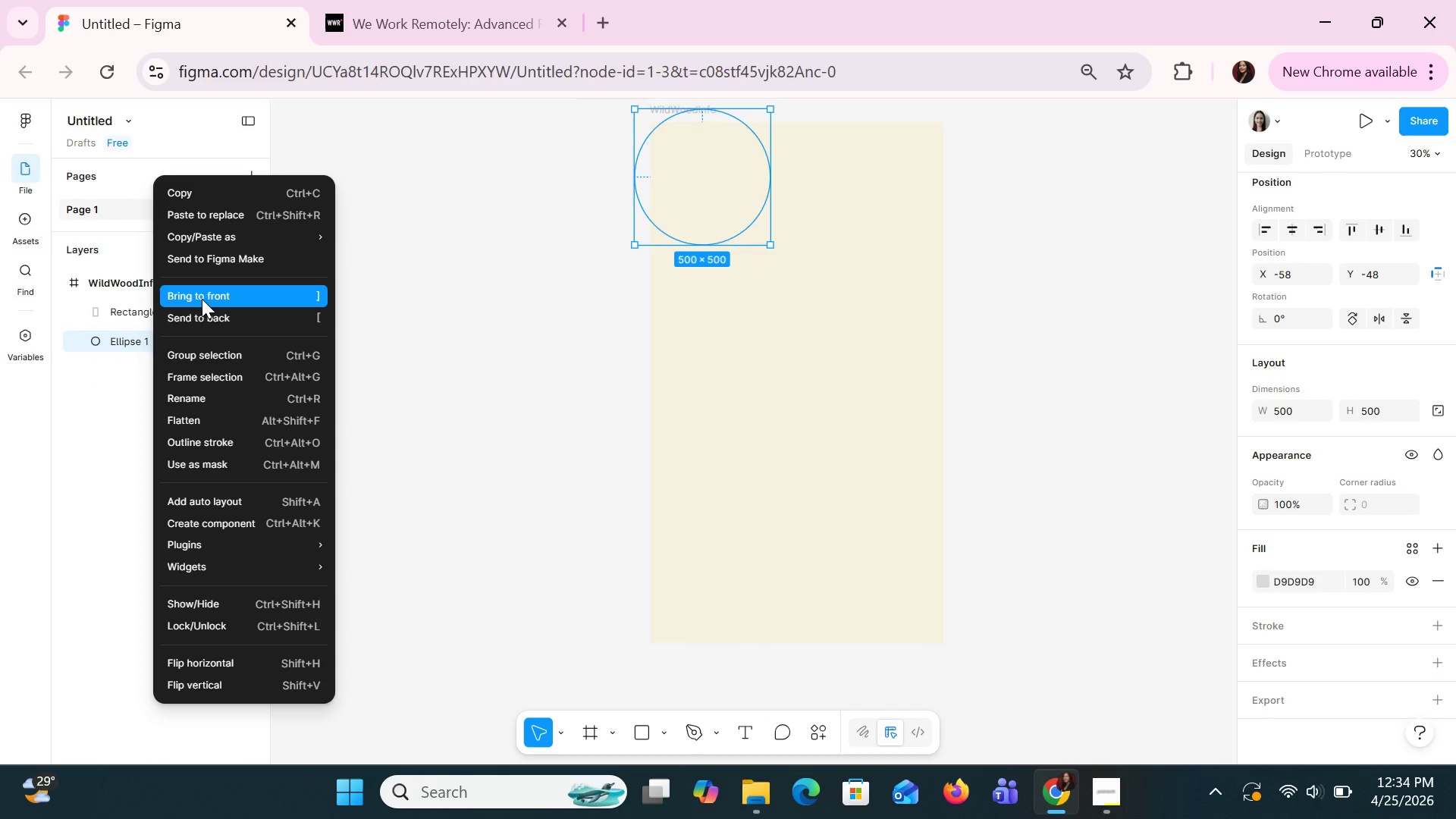 
left_click([202, 299])
 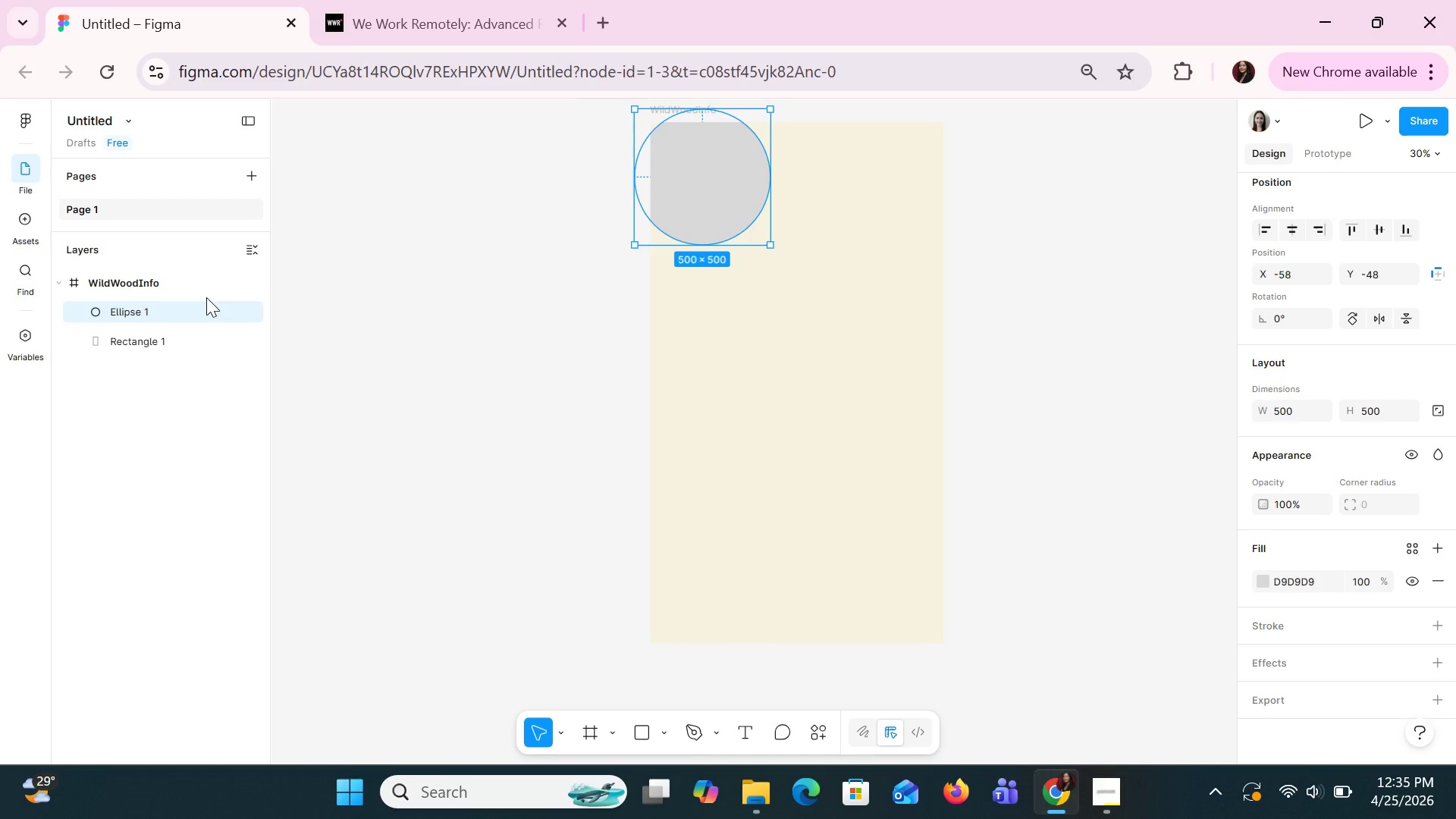 
wait(17.94)
 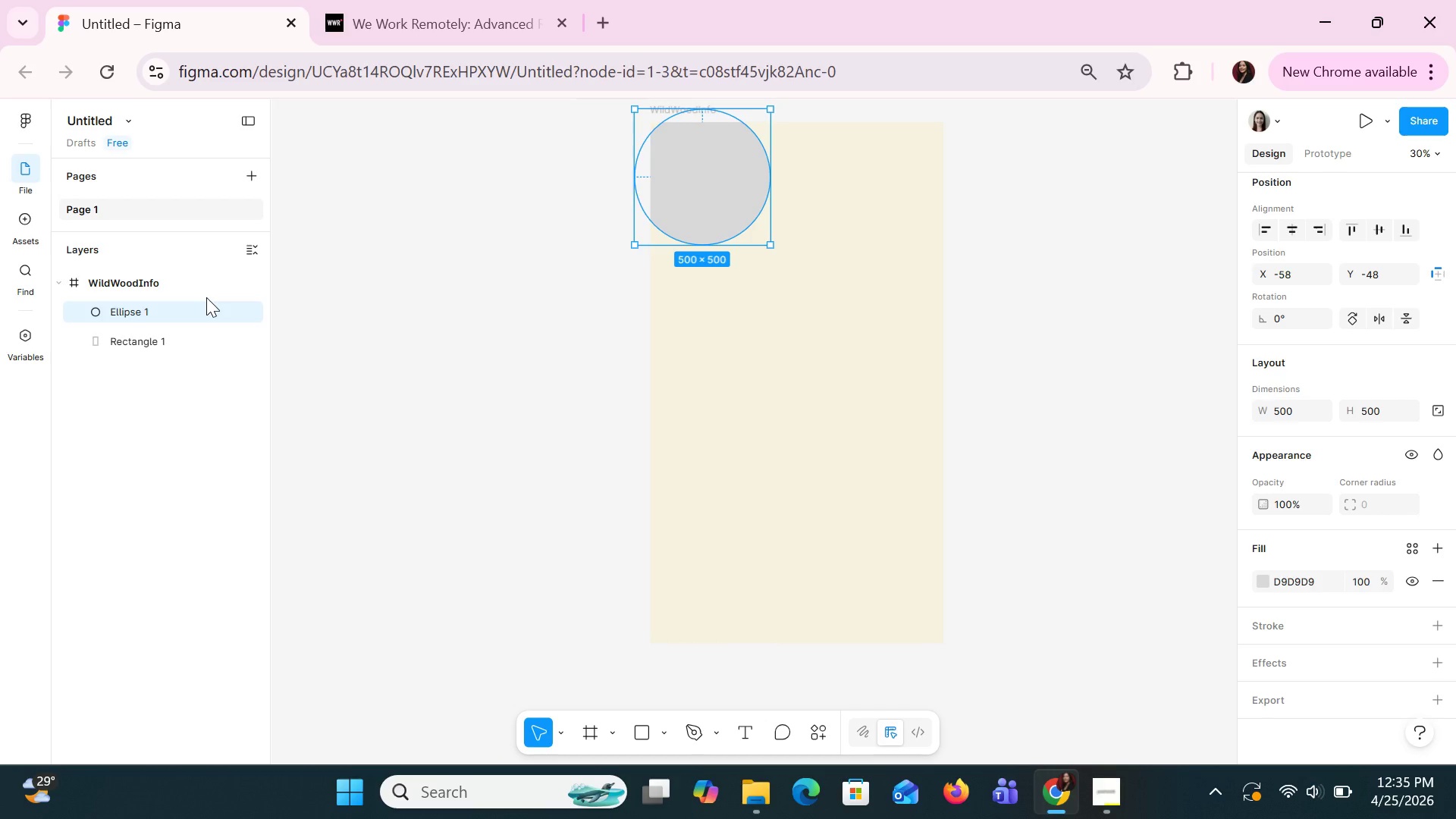 
key(Control+C)
 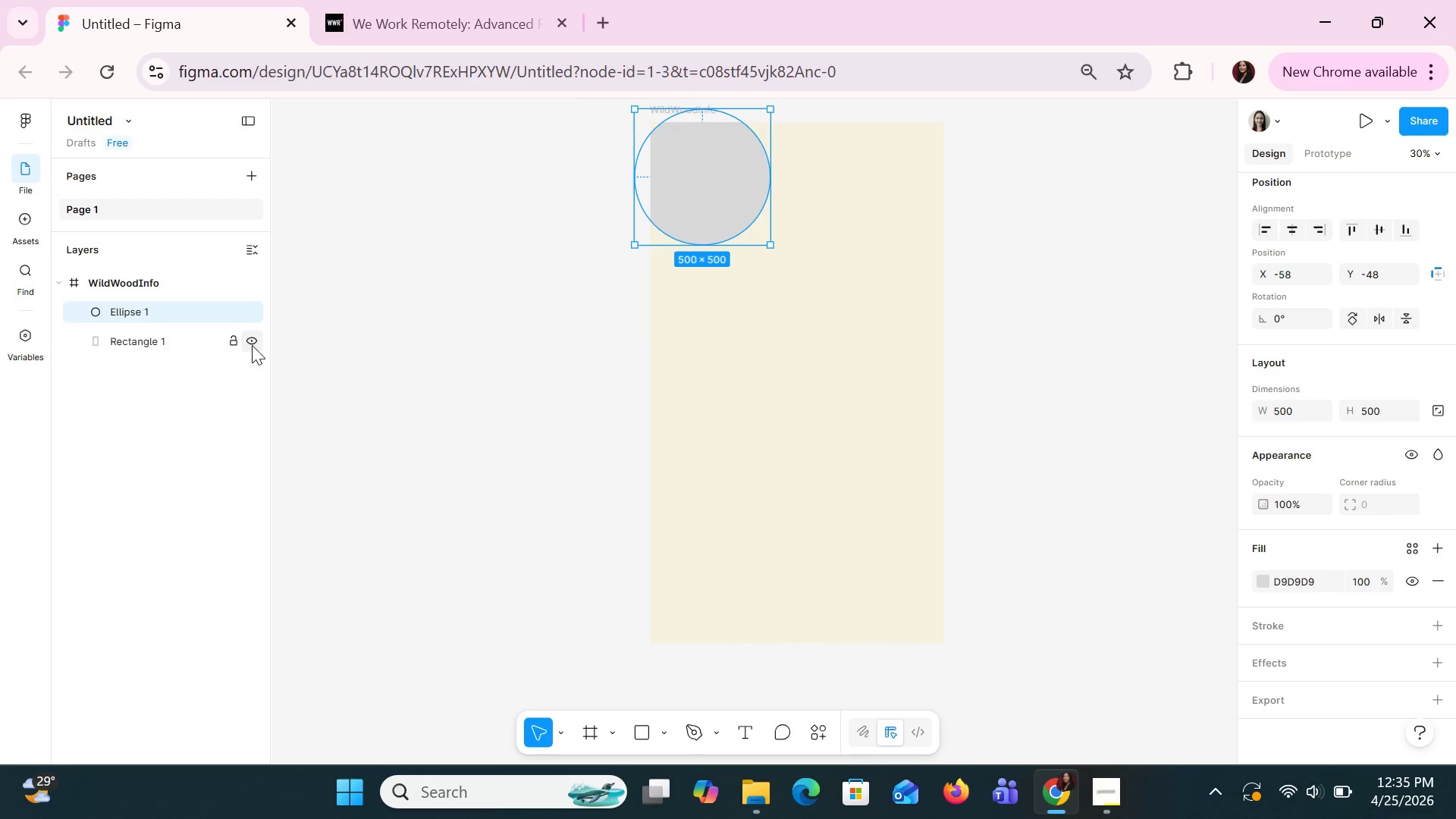 
key(Control+V)
 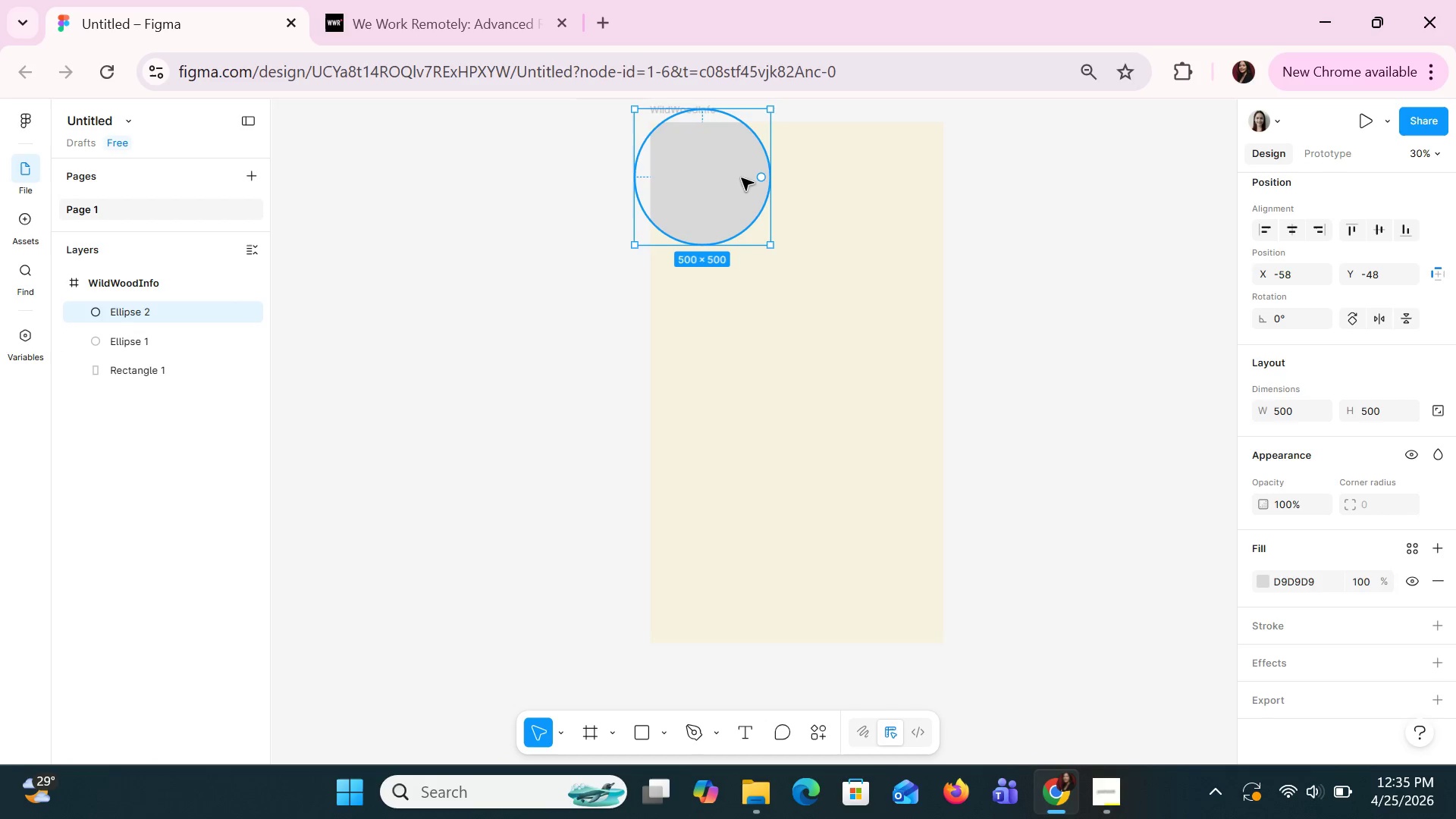 
left_click_drag(start_coordinate=[730, 177], to_coordinate=[924, 181])
 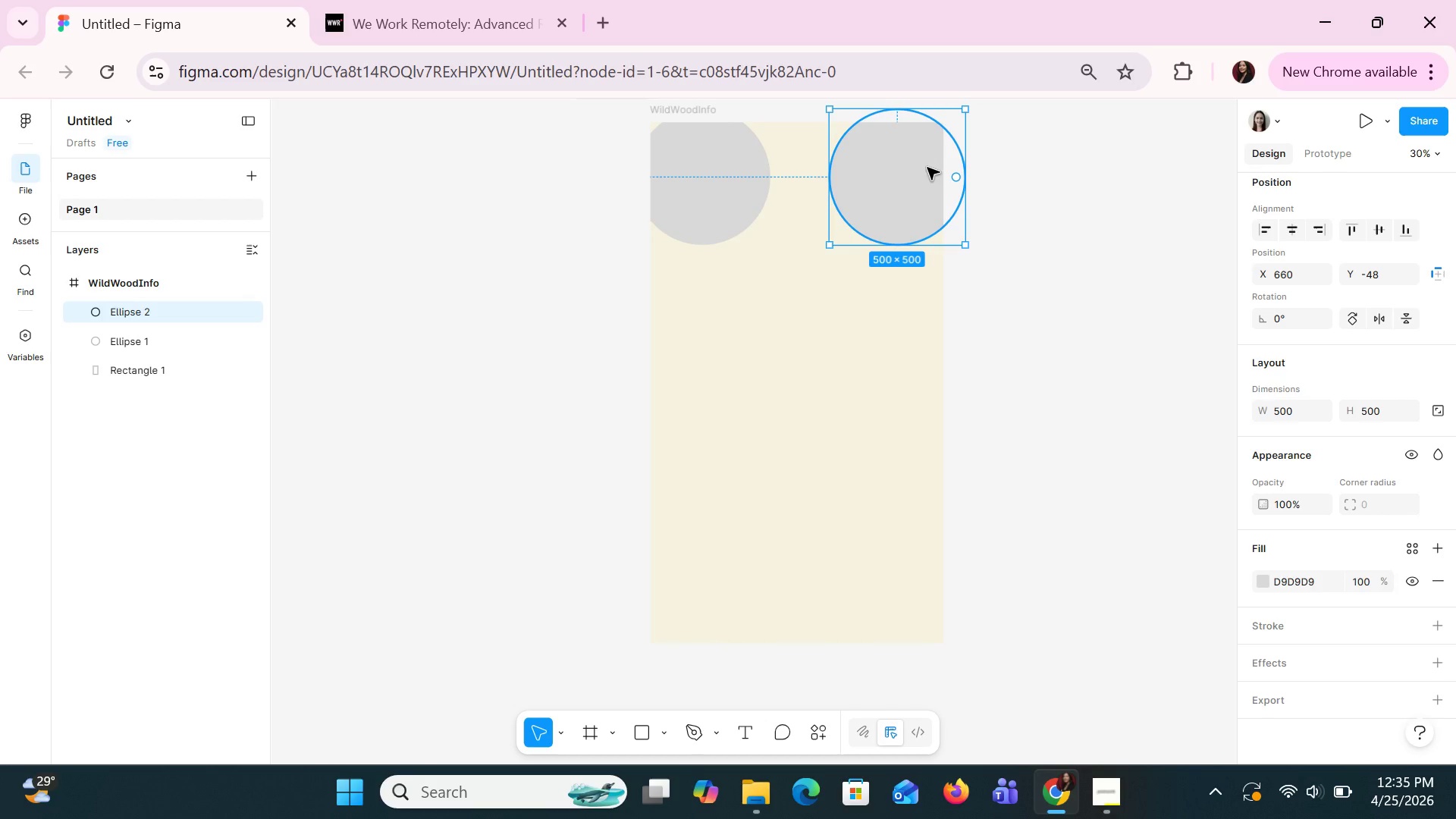 
wait(22.52)
 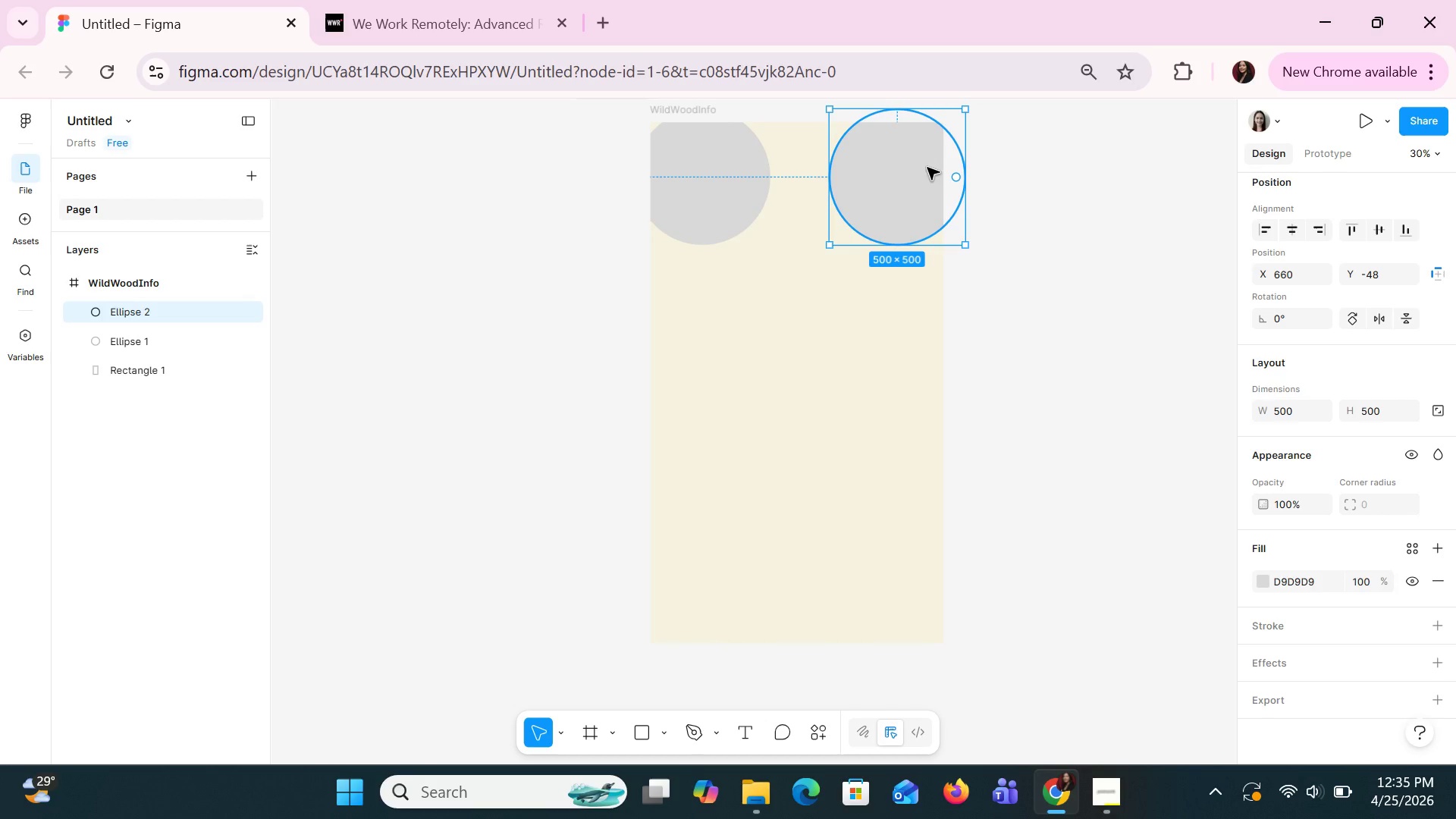 
left_click([650, 218])
 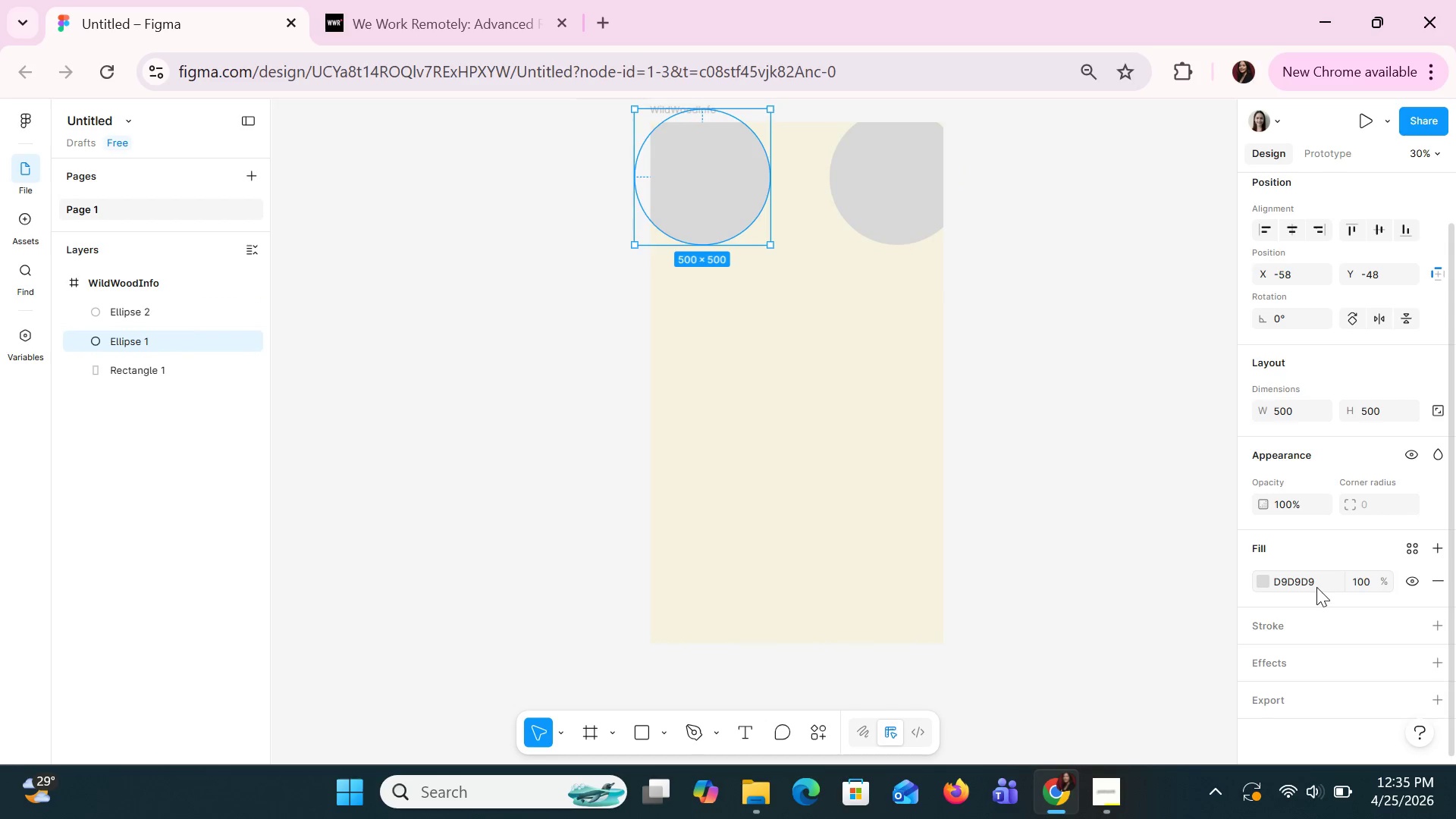 
left_click([1265, 571])
 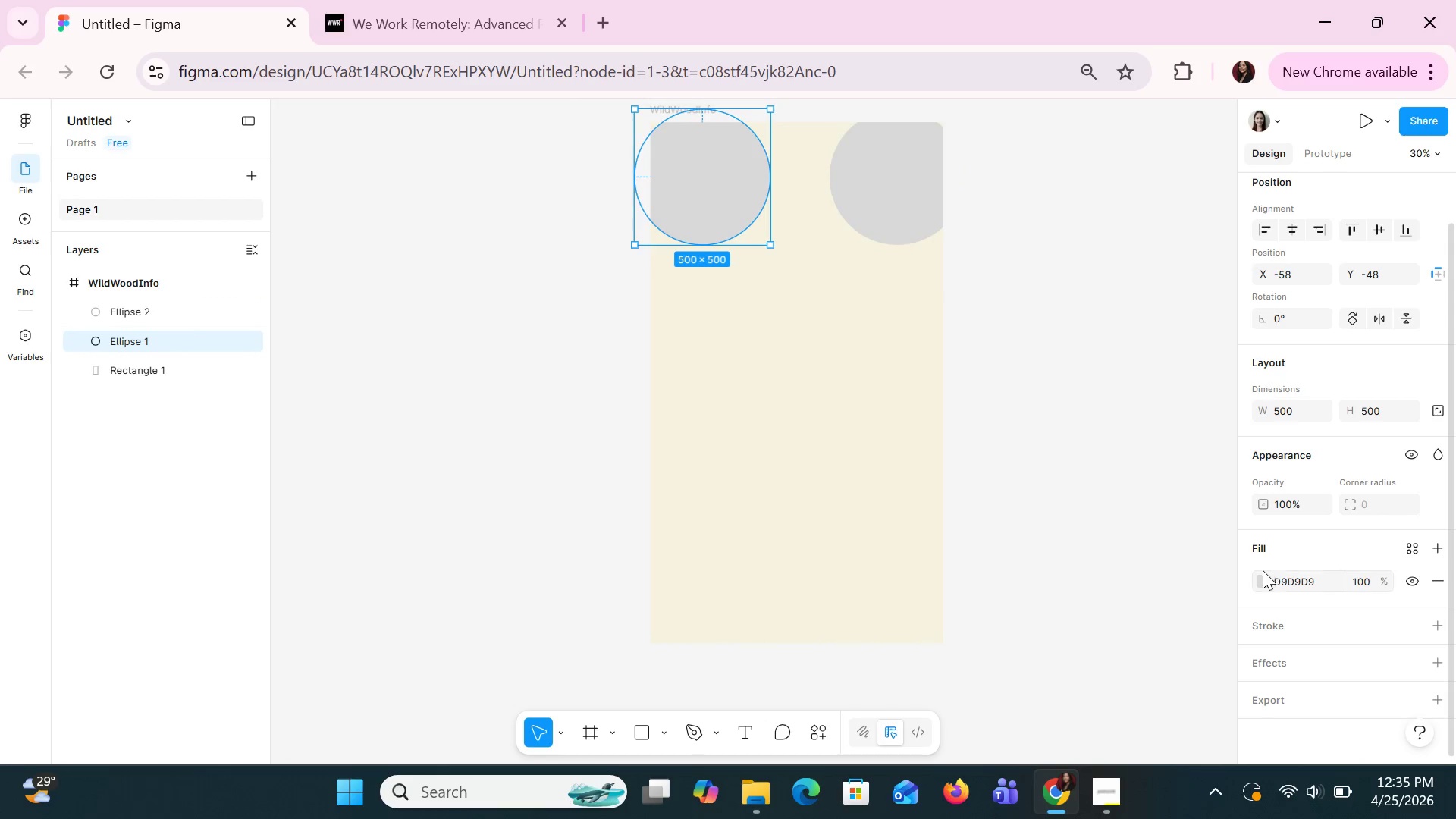 
left_click([1263, 576])
 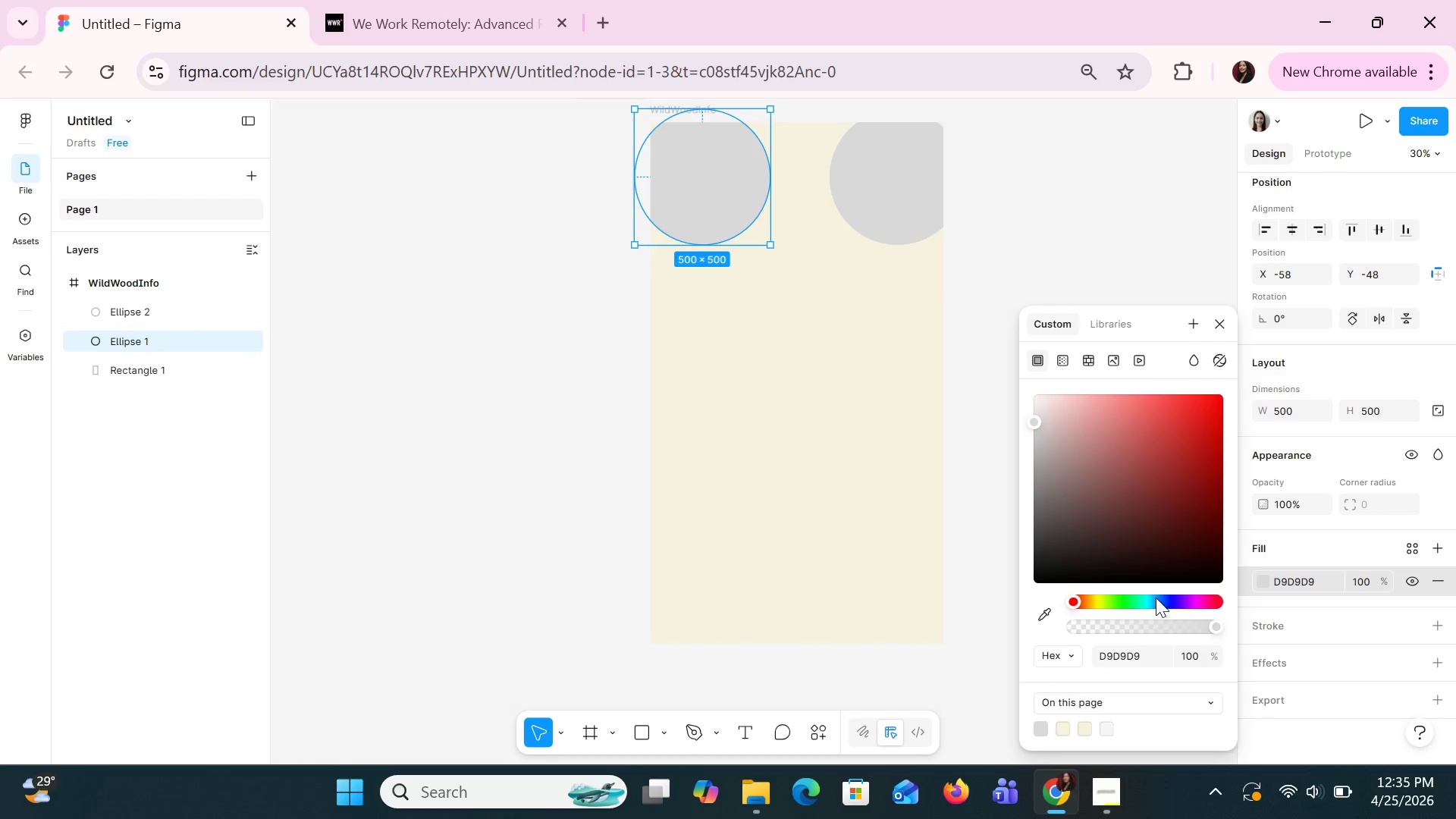 
left_click([1145, 600])
 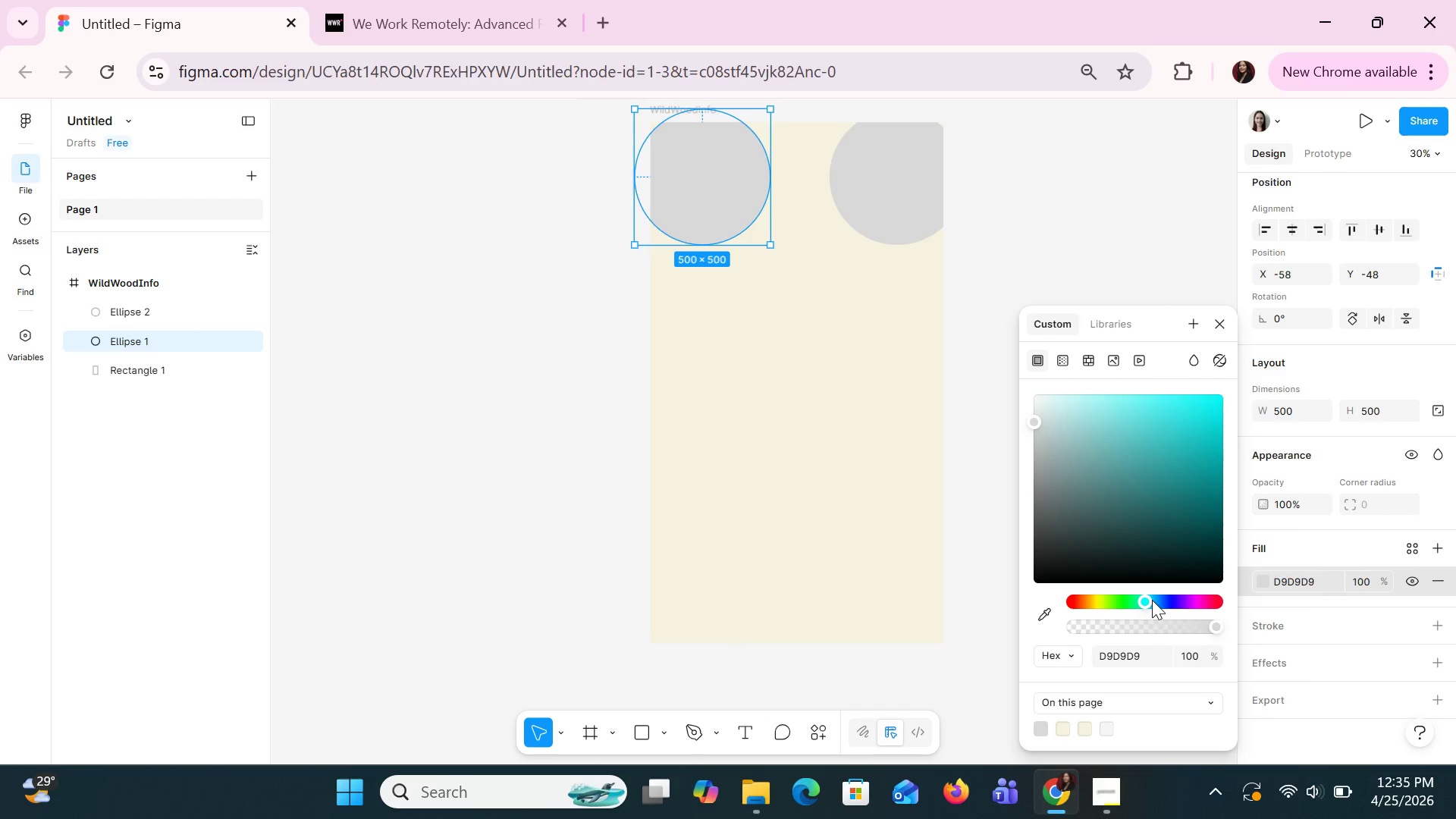 
left_click([1153, 600])
 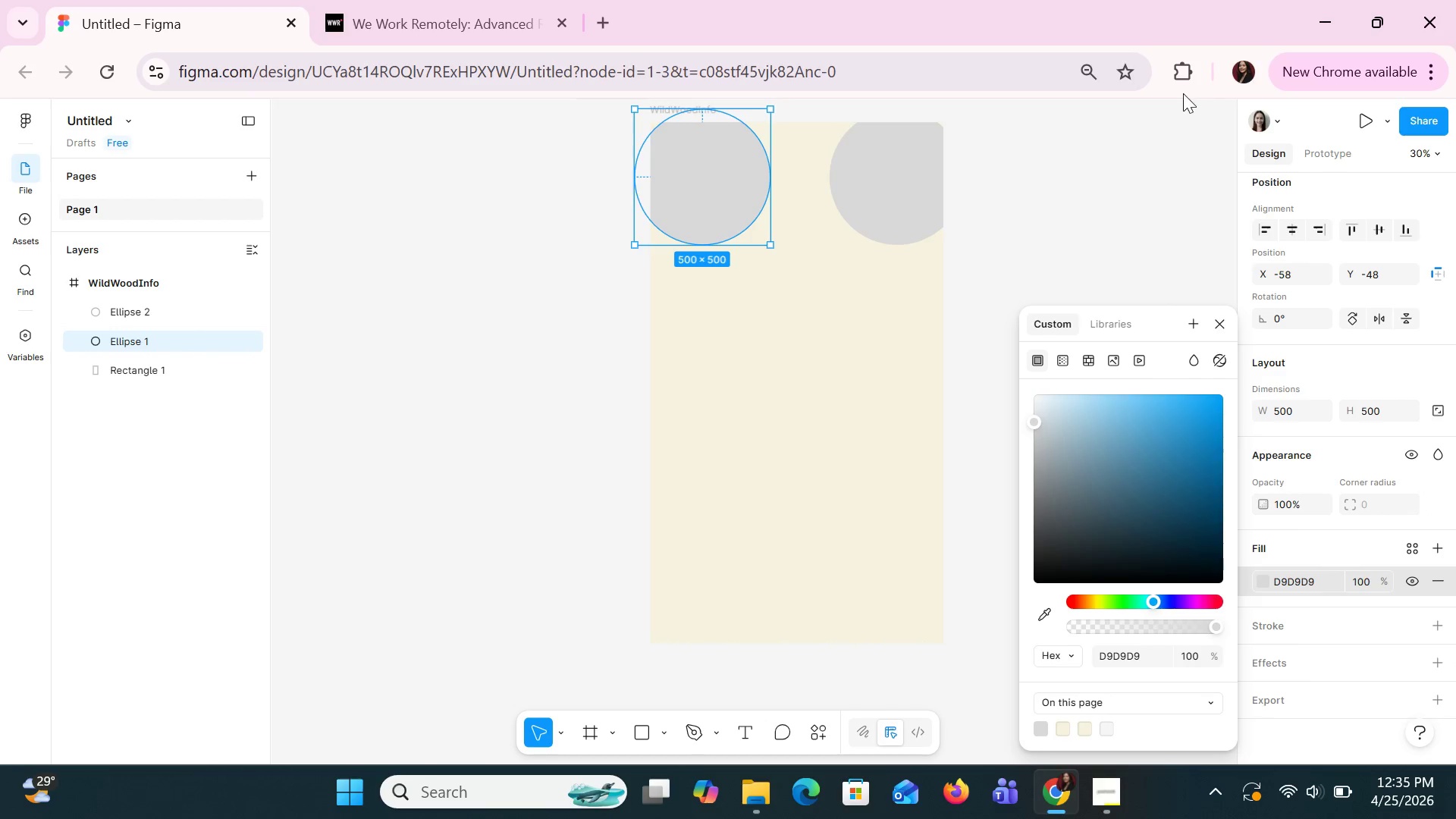 
left_click_drag(start_coordinate=[1034, 423], to_coordinate=[1049, 423])
 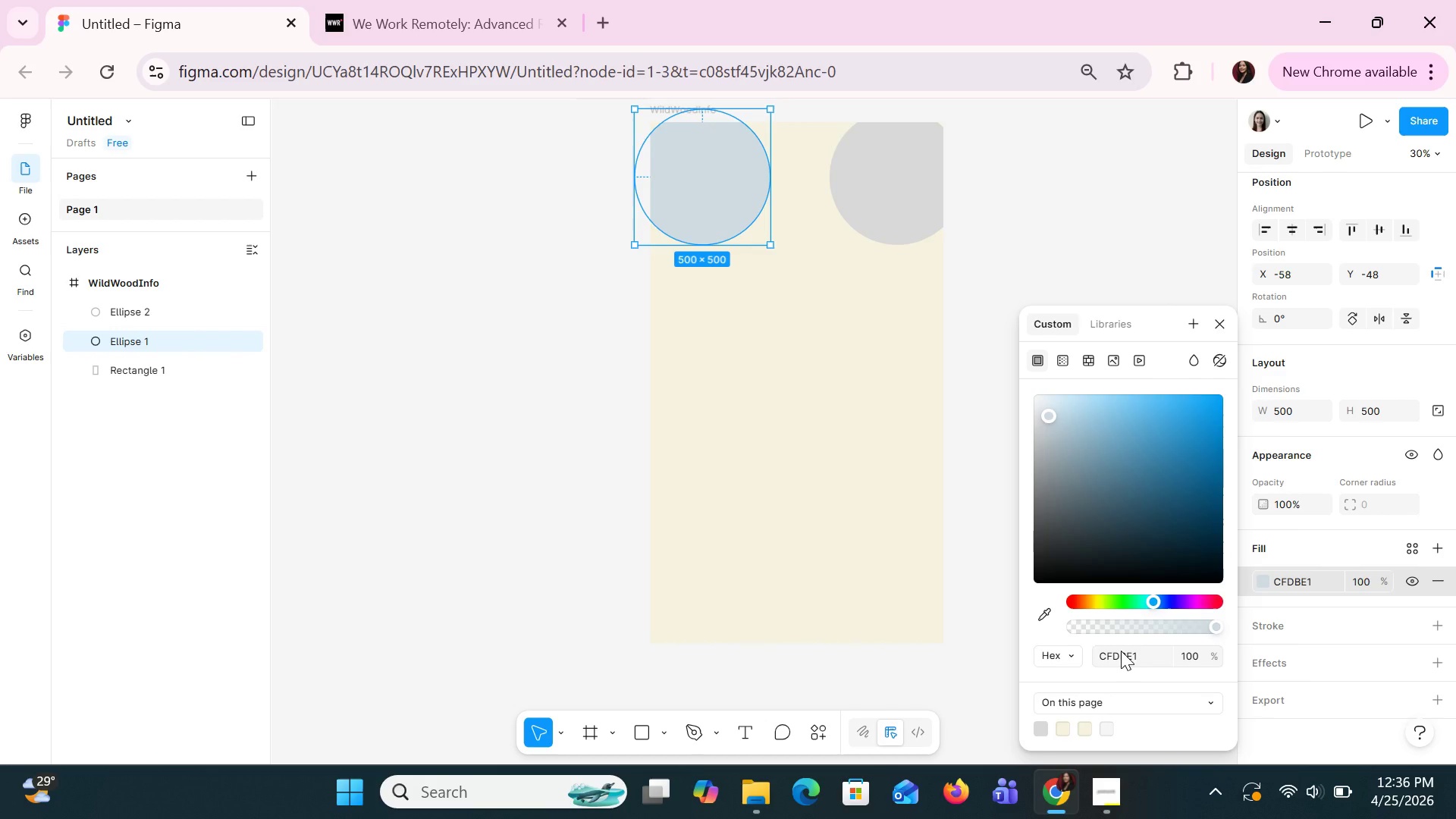 
wait(9.03)
 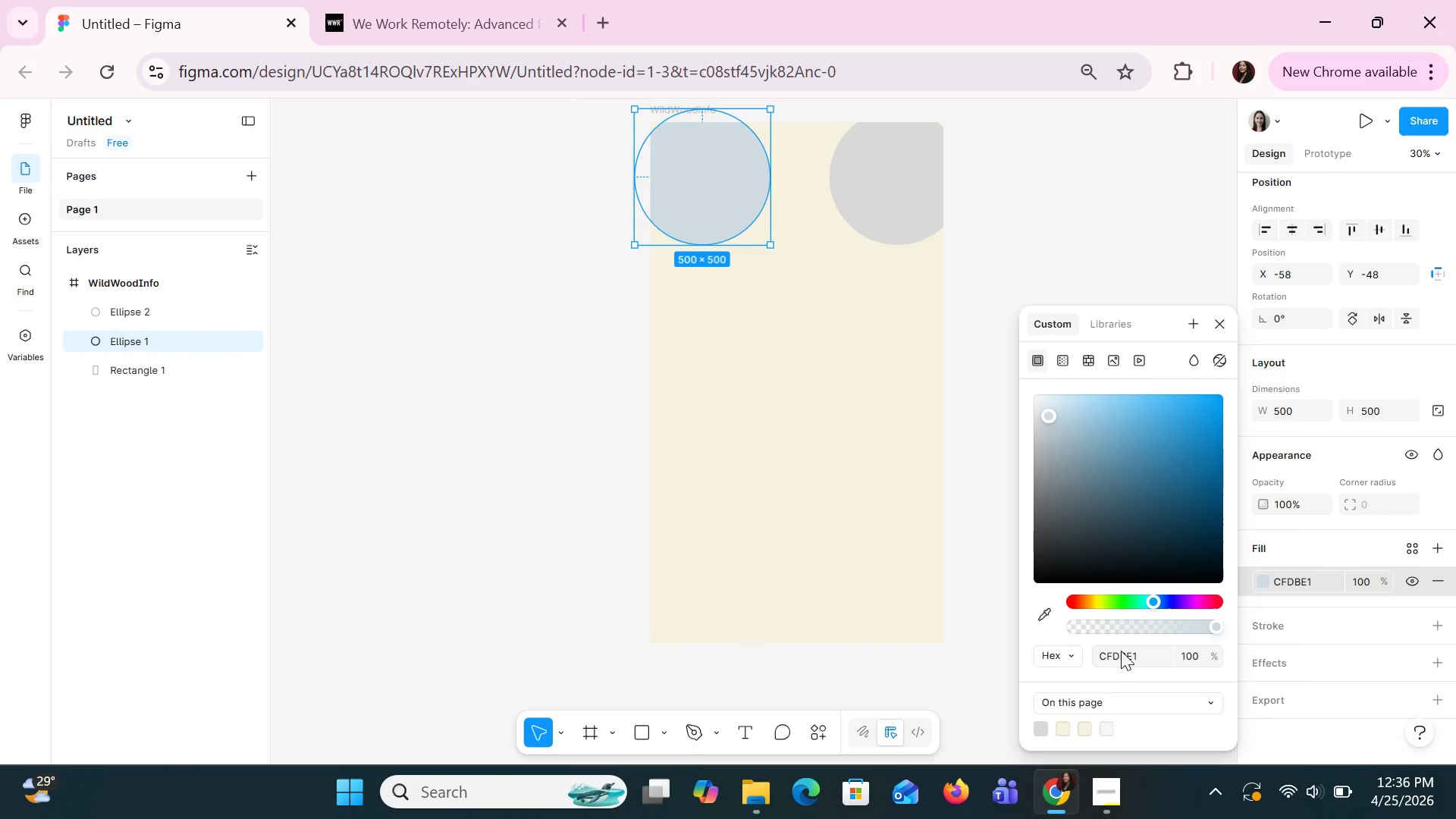 
left_click_drag(start_coordinate=[1045, 422], to_coordinate=[1057, 416])
 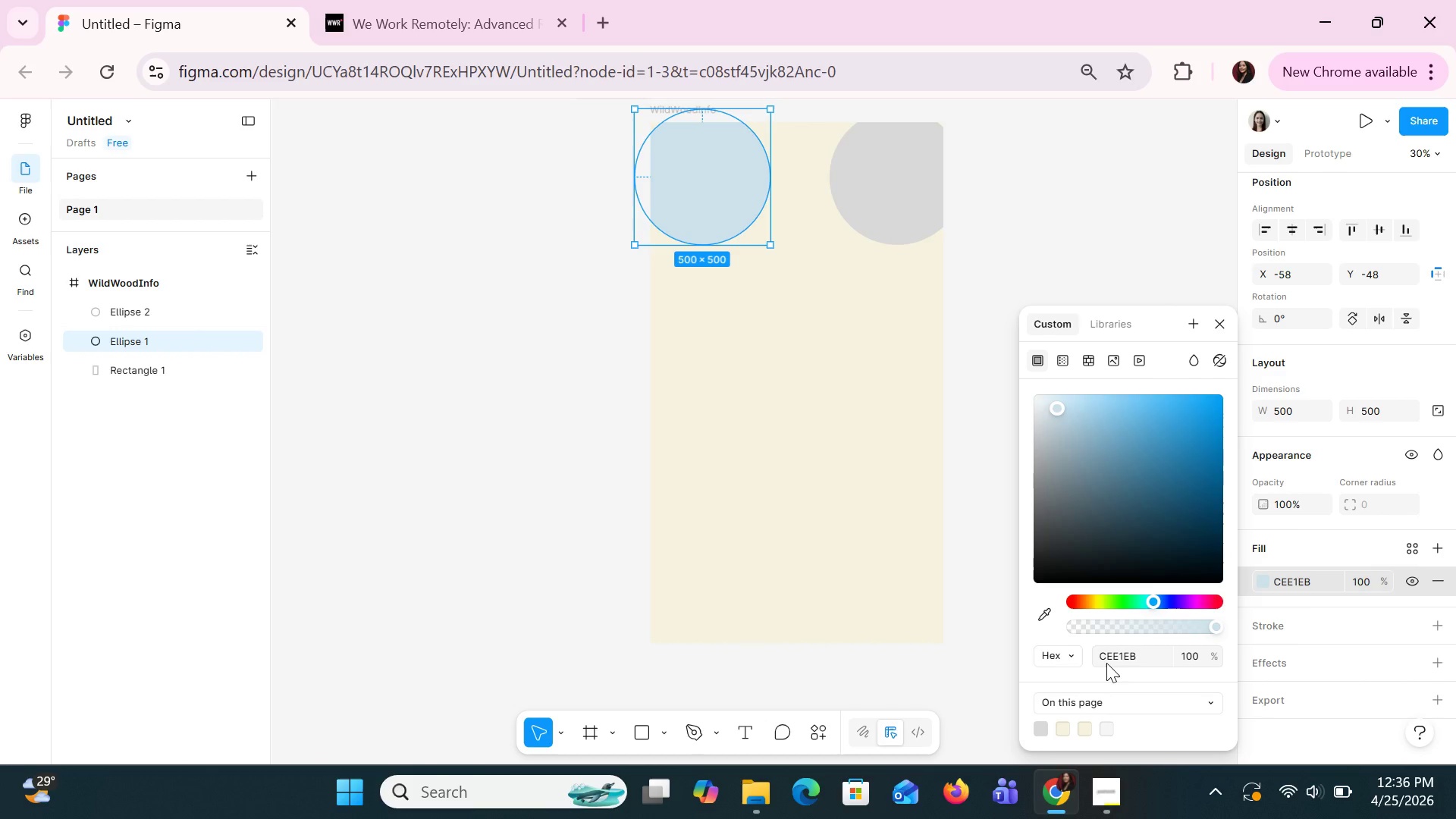 
left_click([1106, 663])
 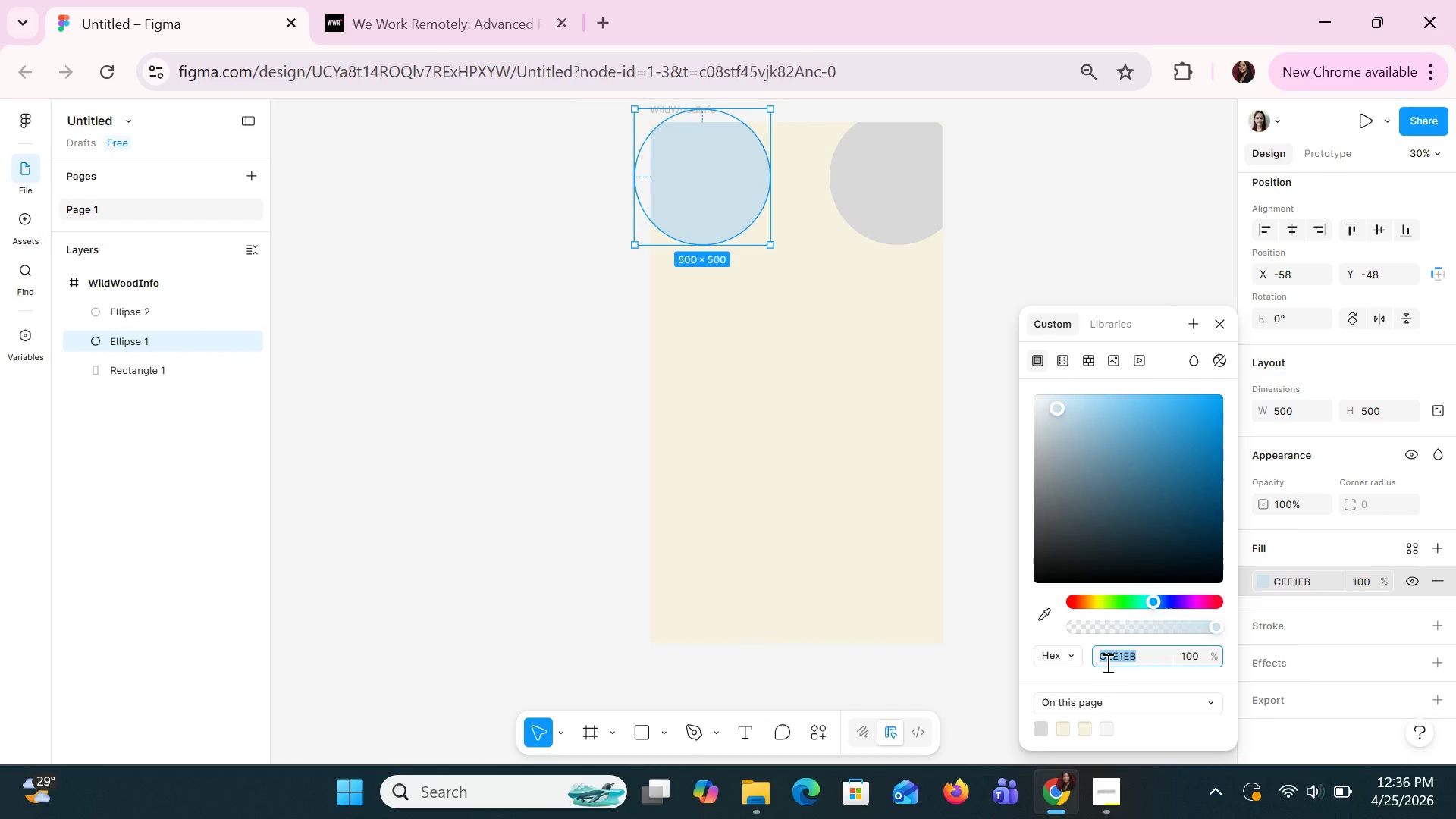 
key(Control+C)
 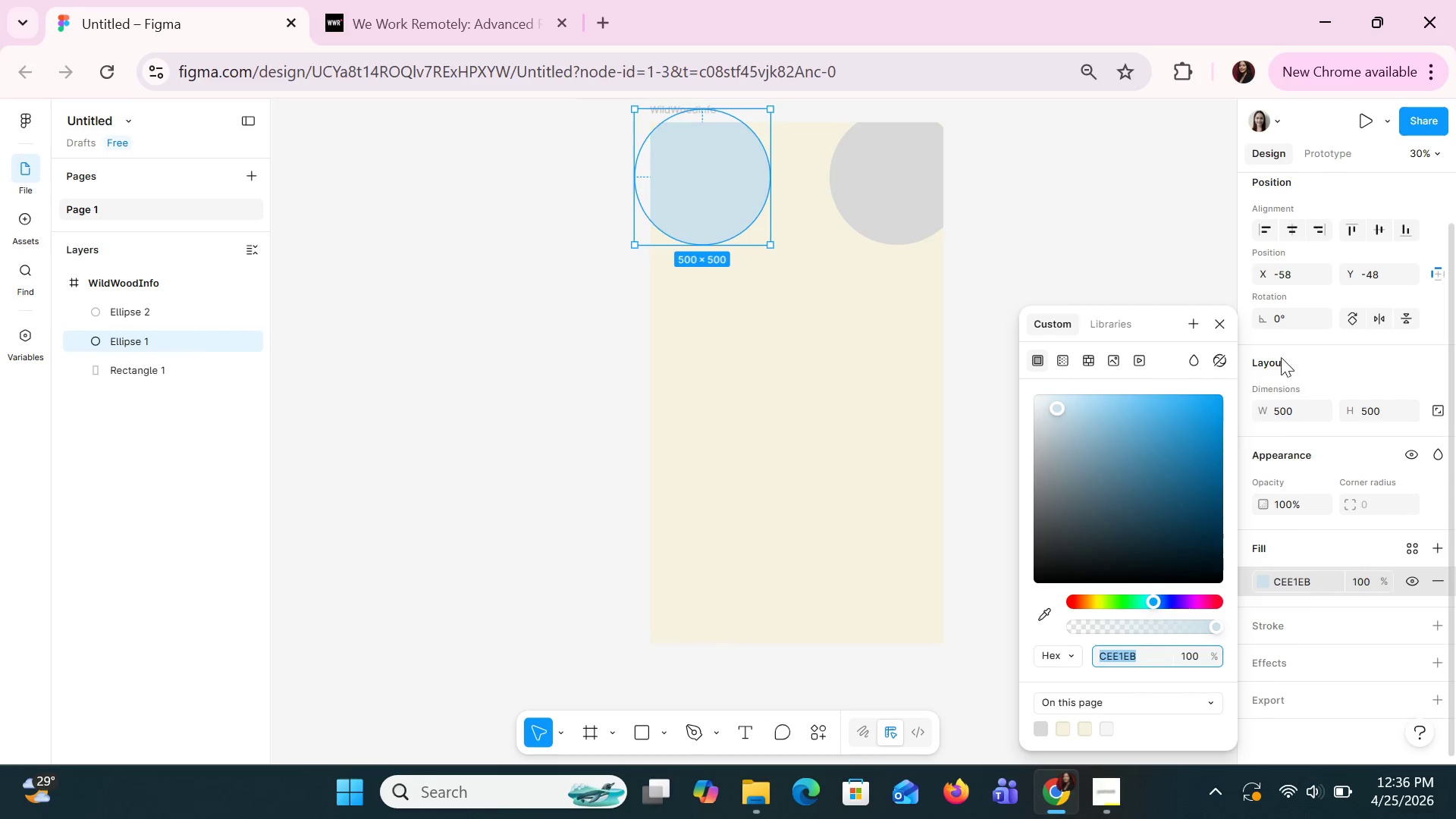 
key(Control+C)
 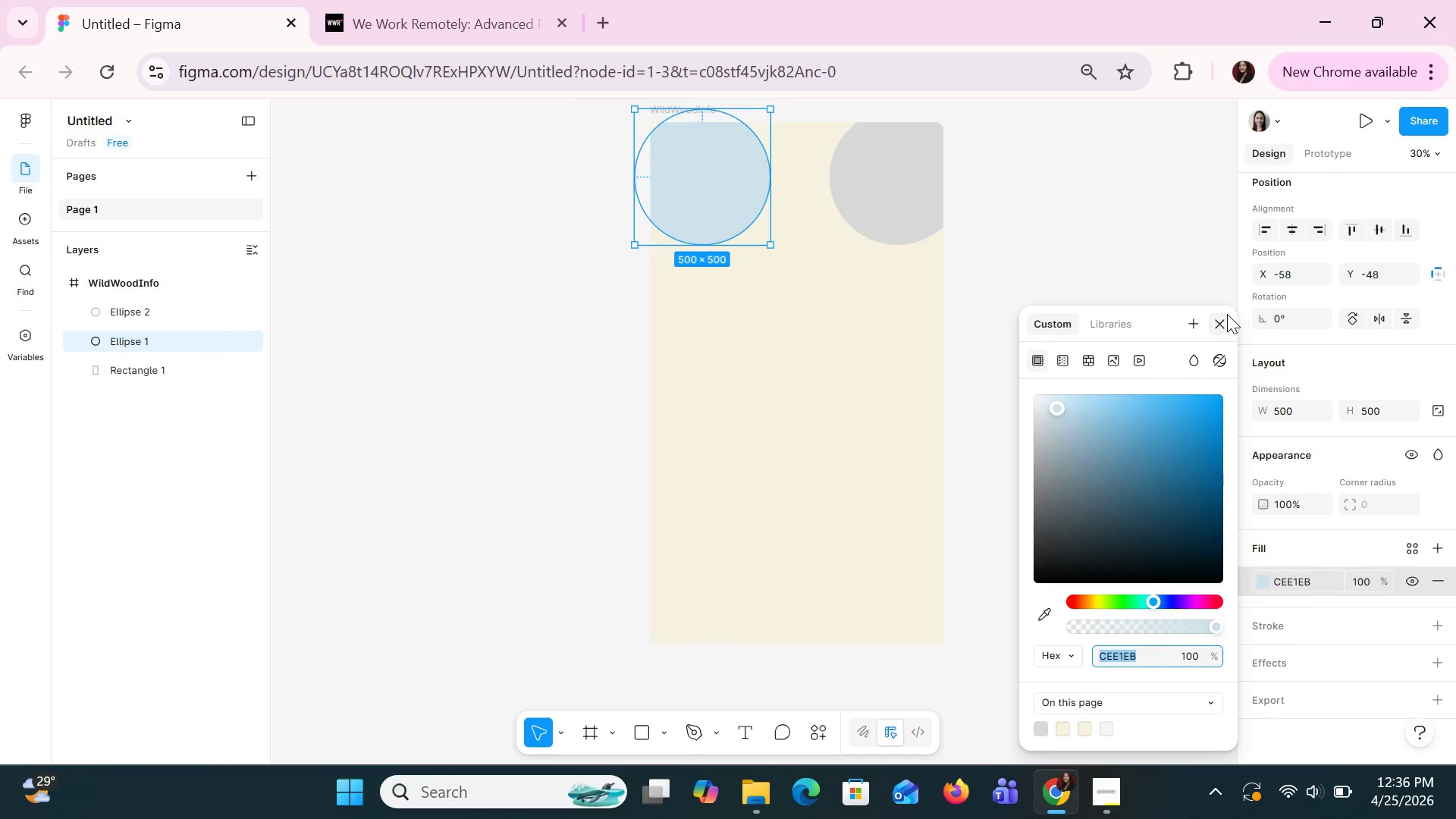 
left_click([1225, 321])
 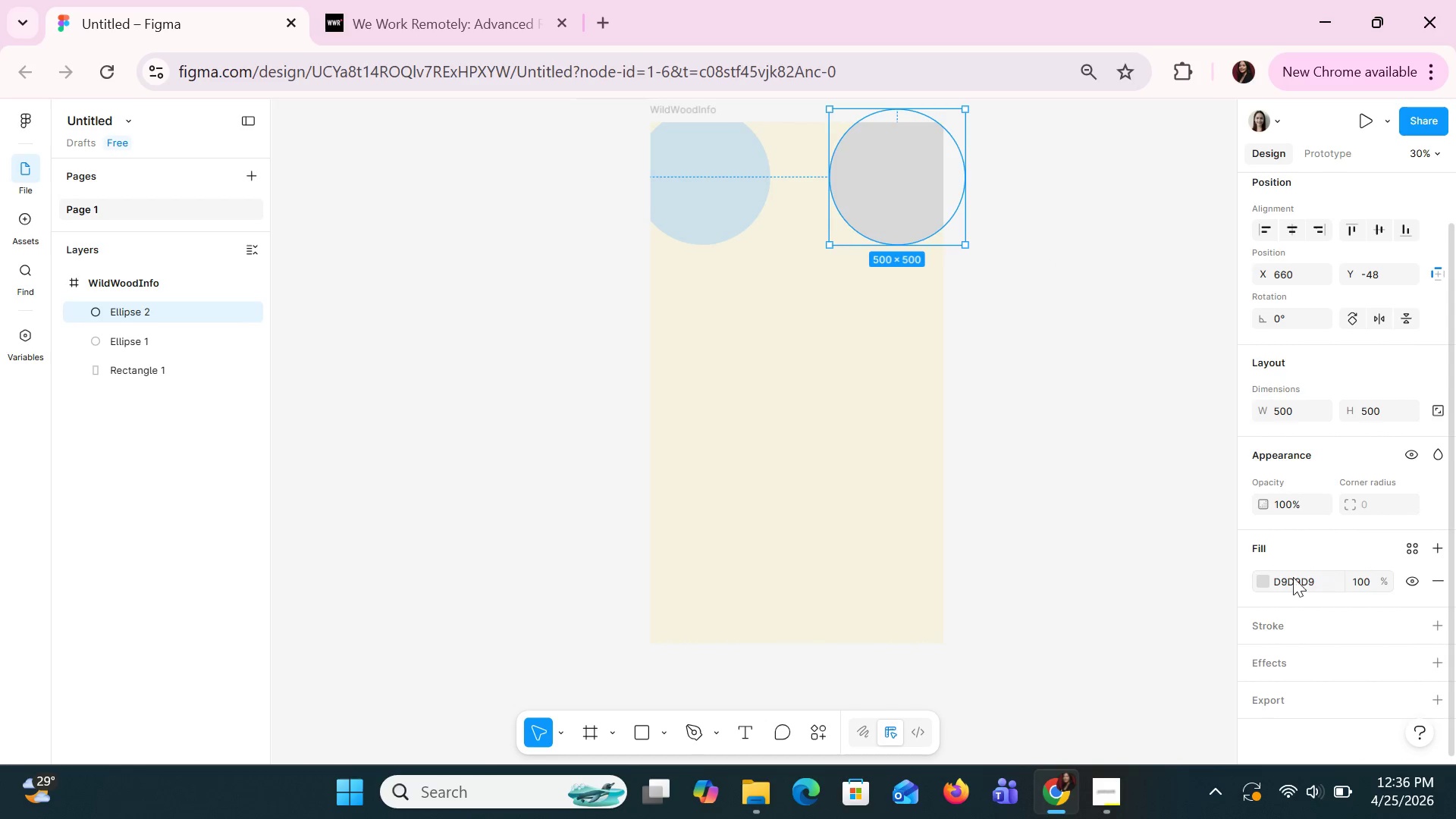 
left_click([1288, 573])
 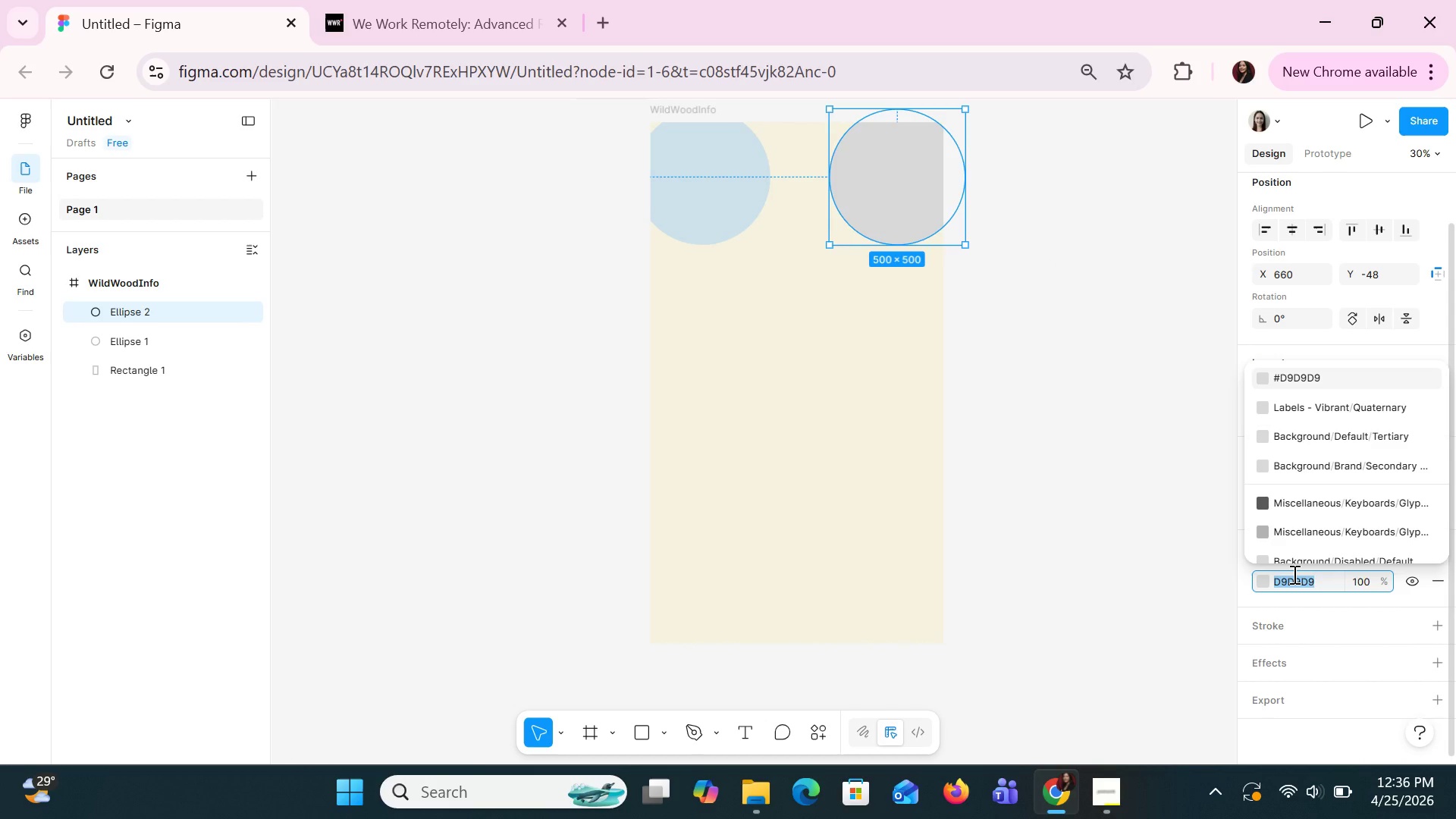 
key(Control+V)
 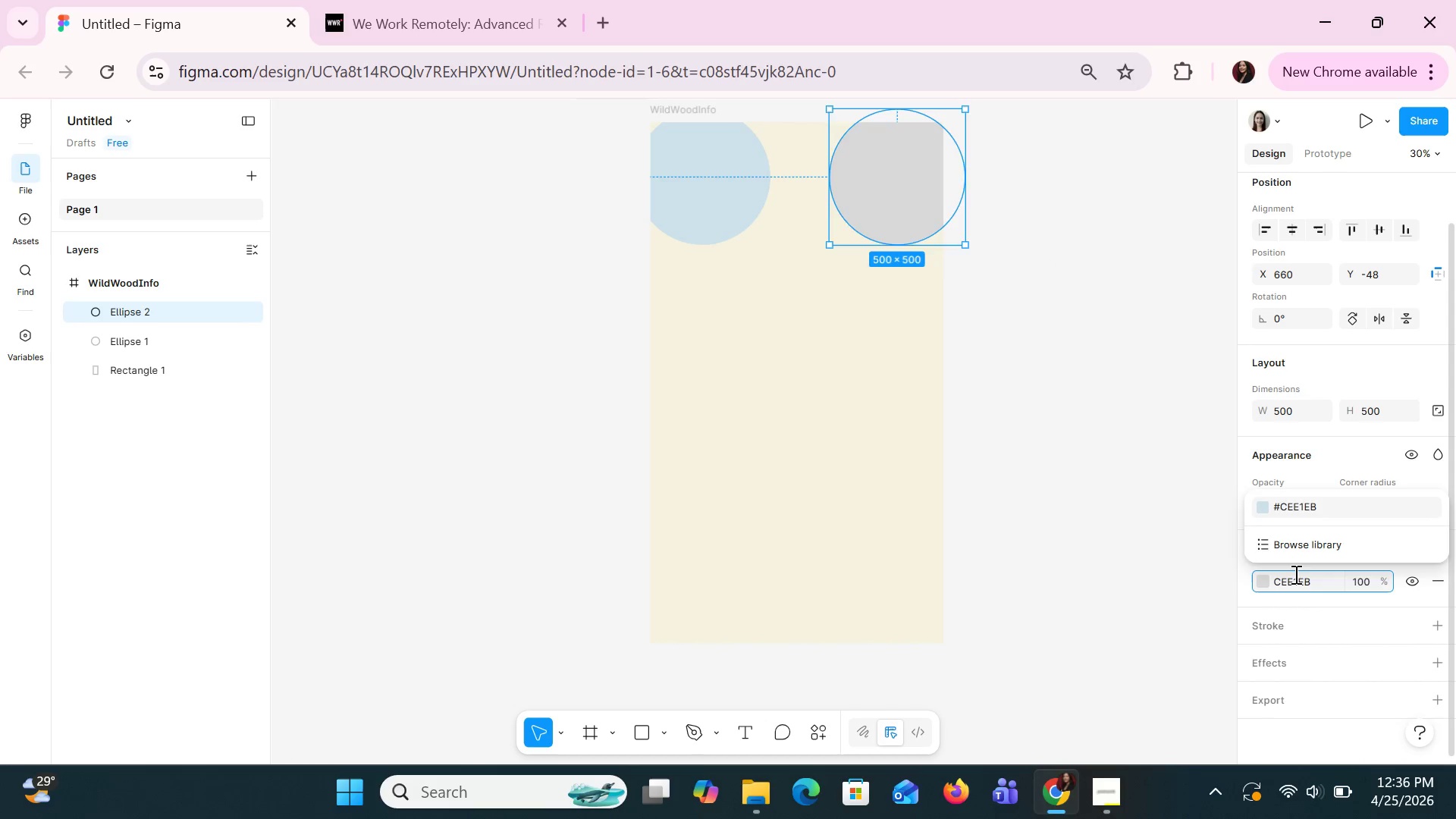 
key(Enter)
 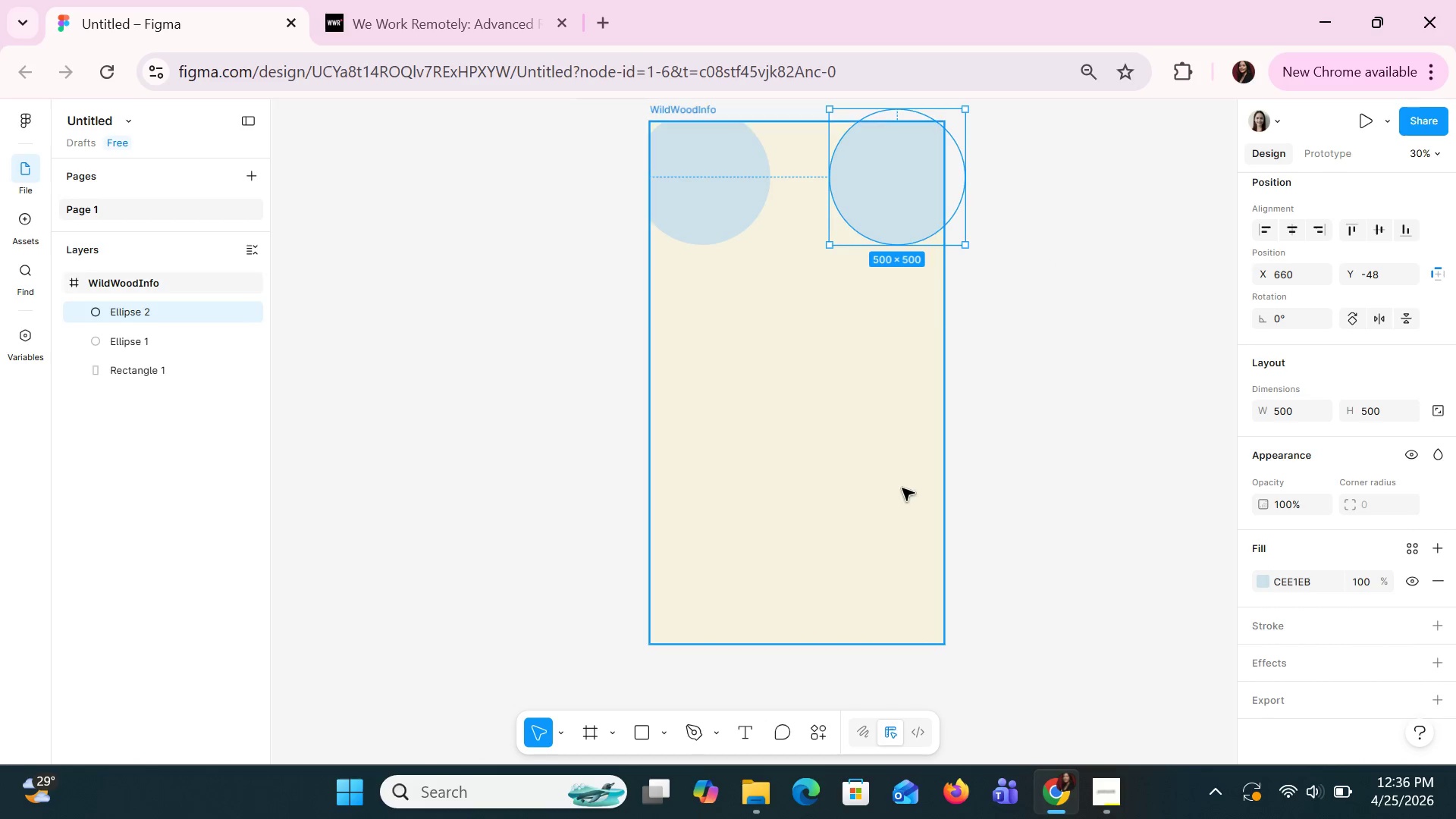 
left_click([898, 483])
 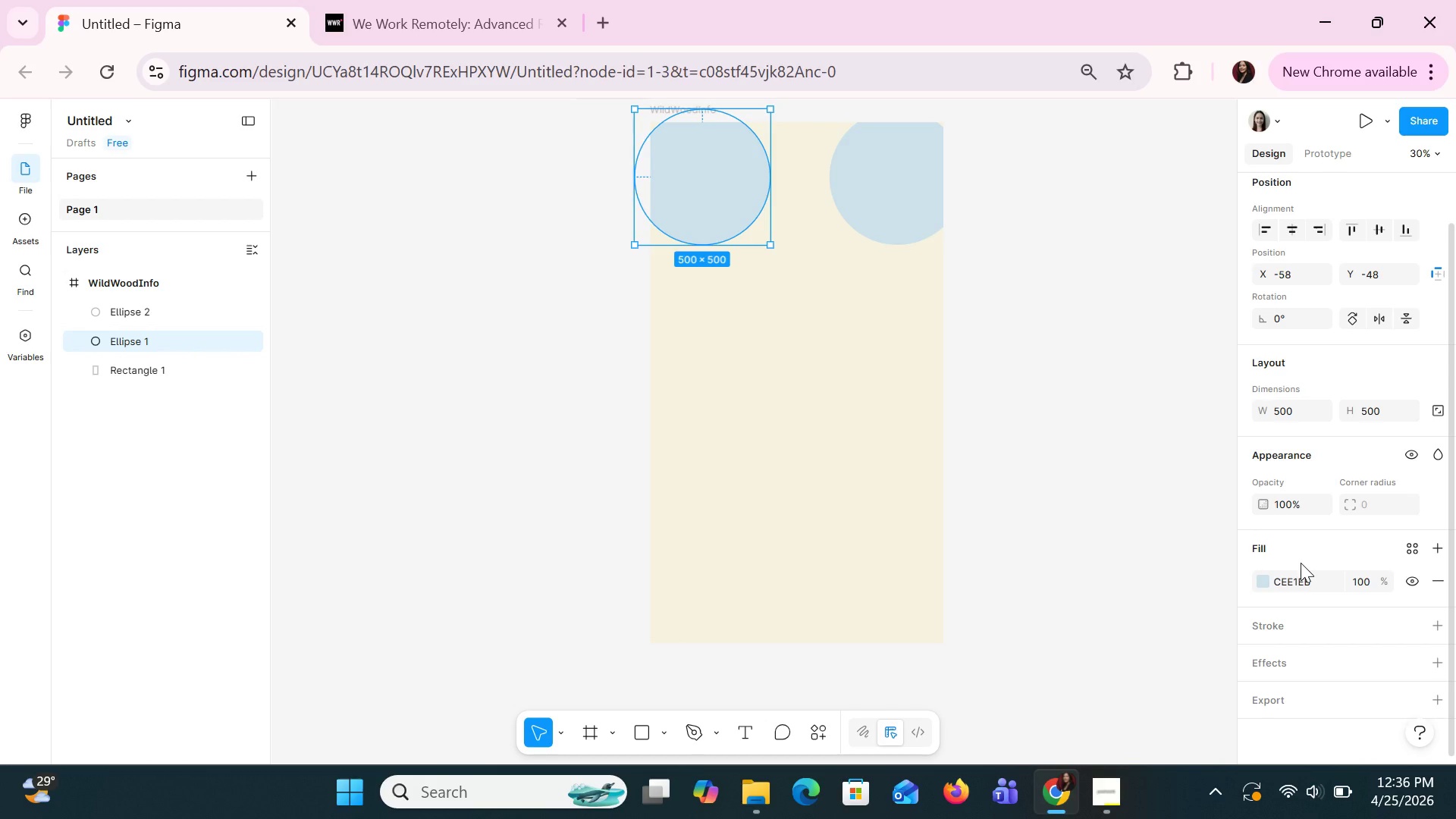 
wait(11.97)
 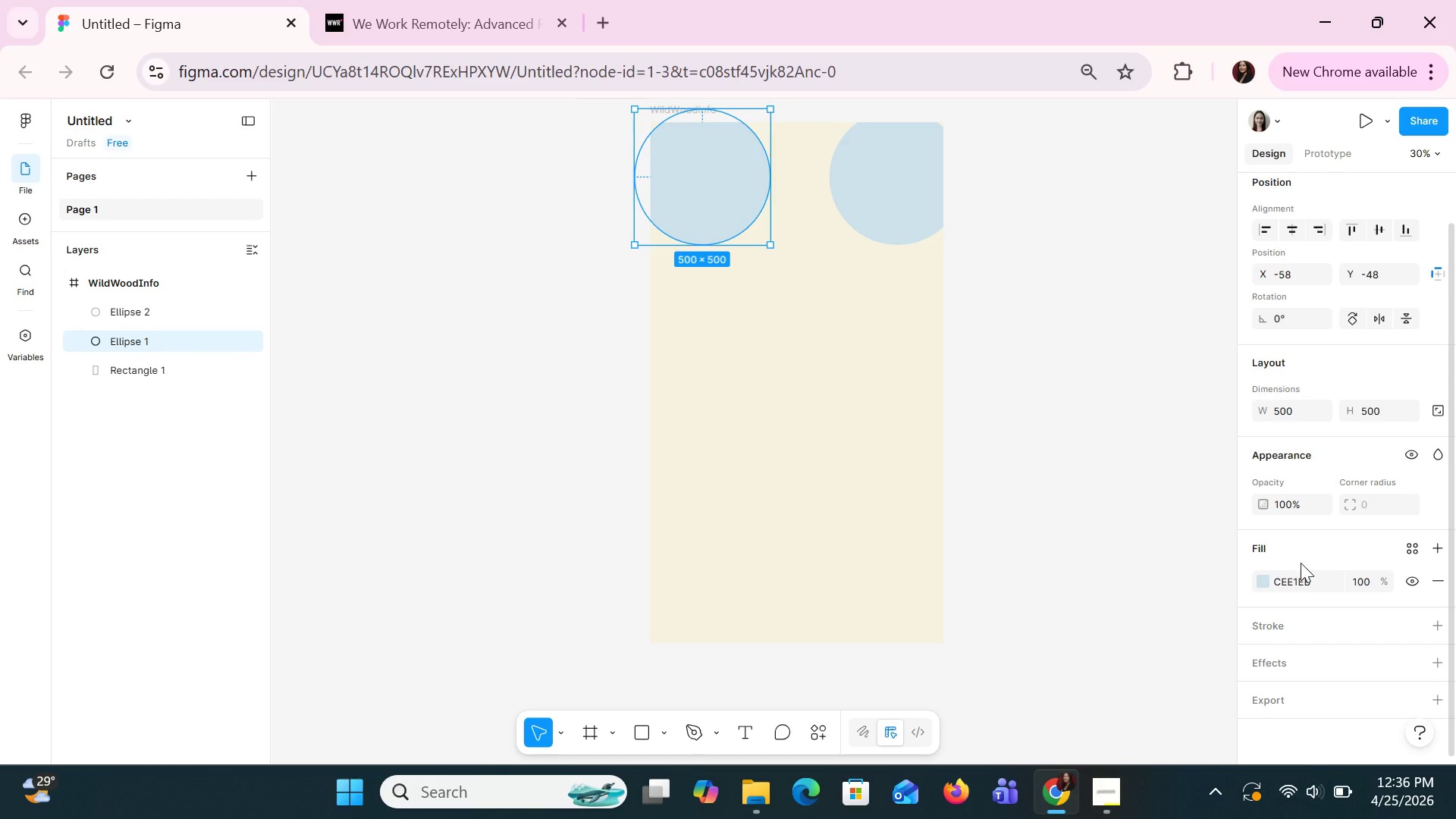 
left_click([1271, 666])
 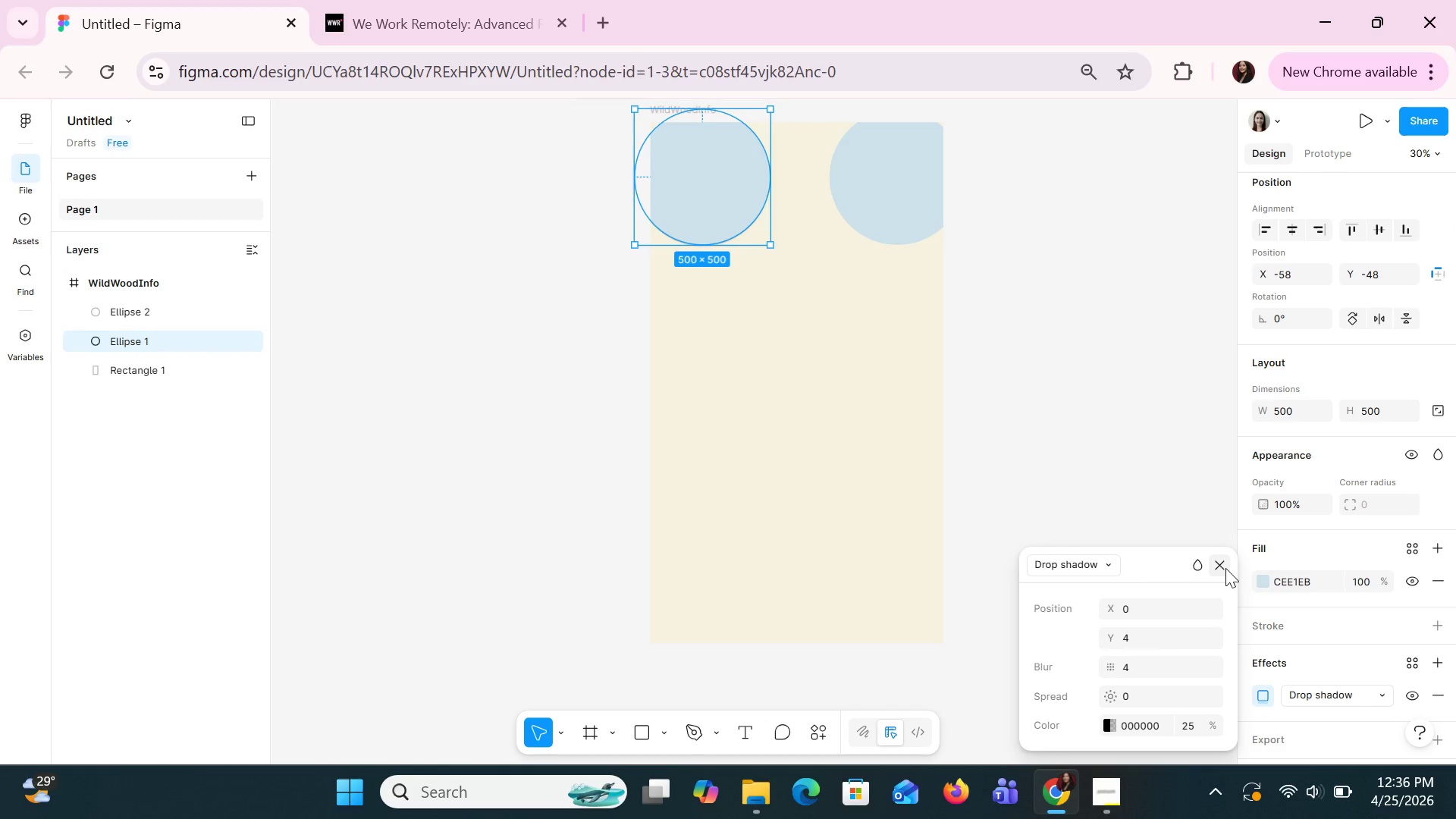 
left_click([1225, 567])
 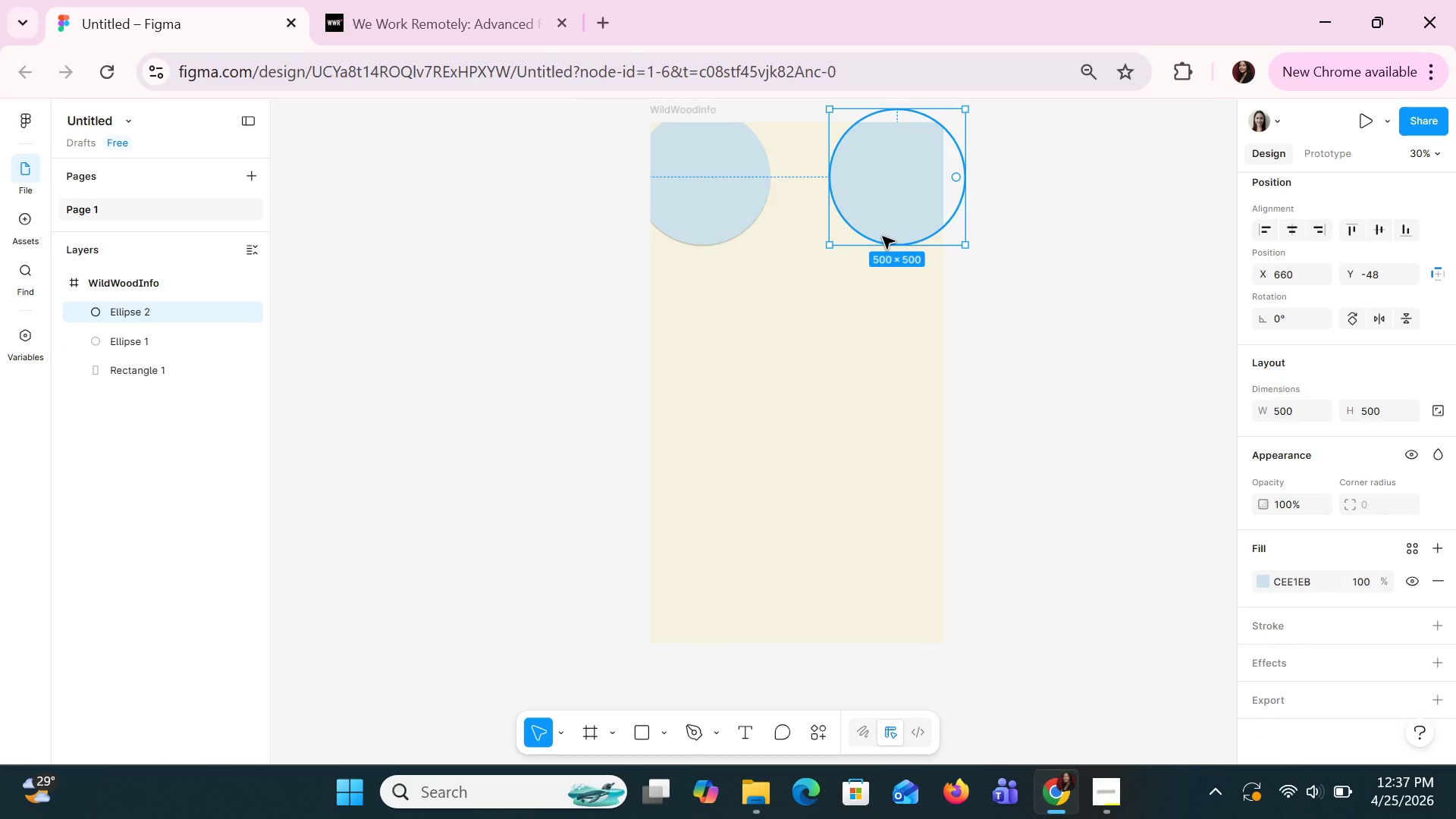 
key(Control+Z)
 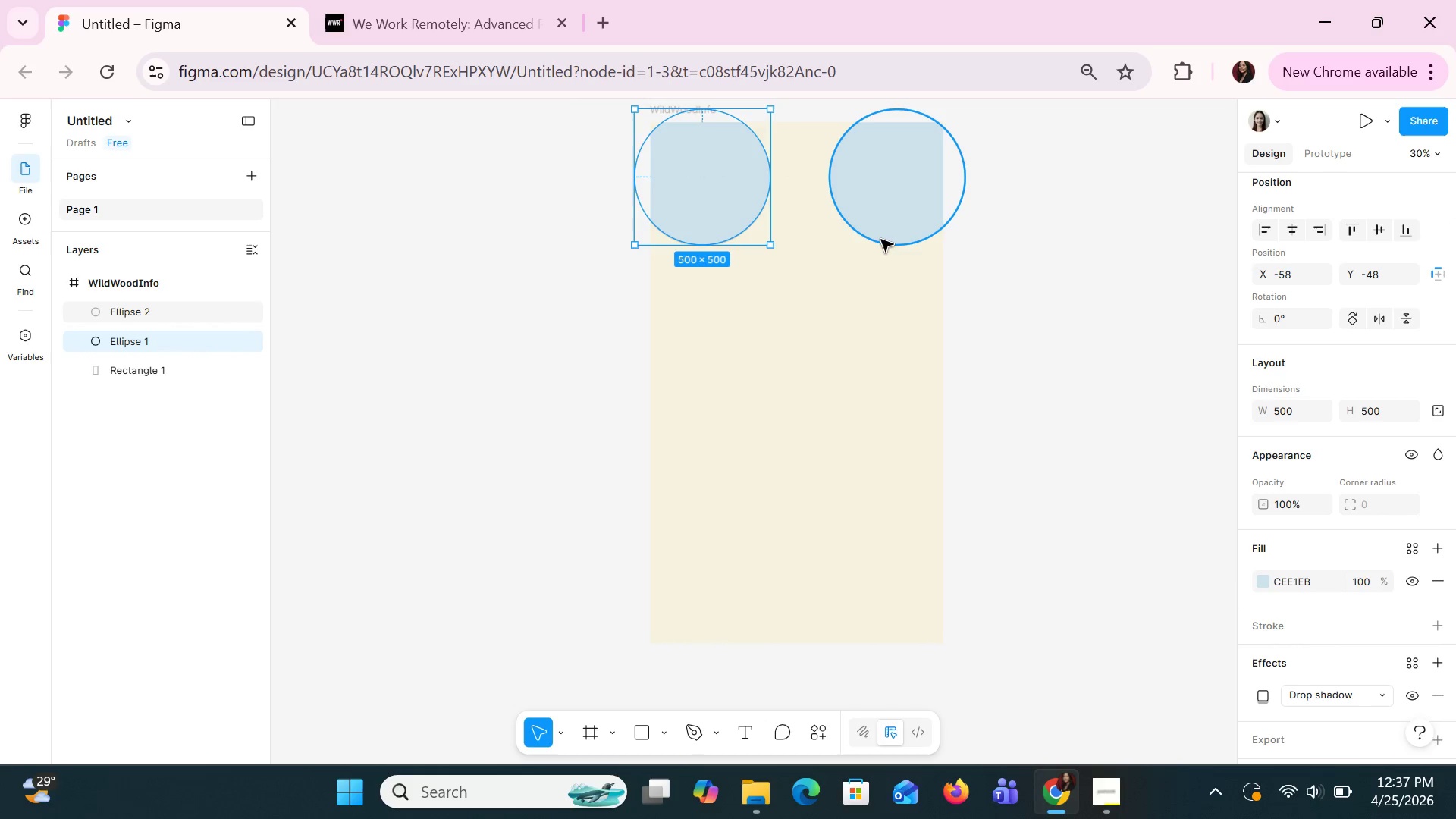 
key(Control+Z)
 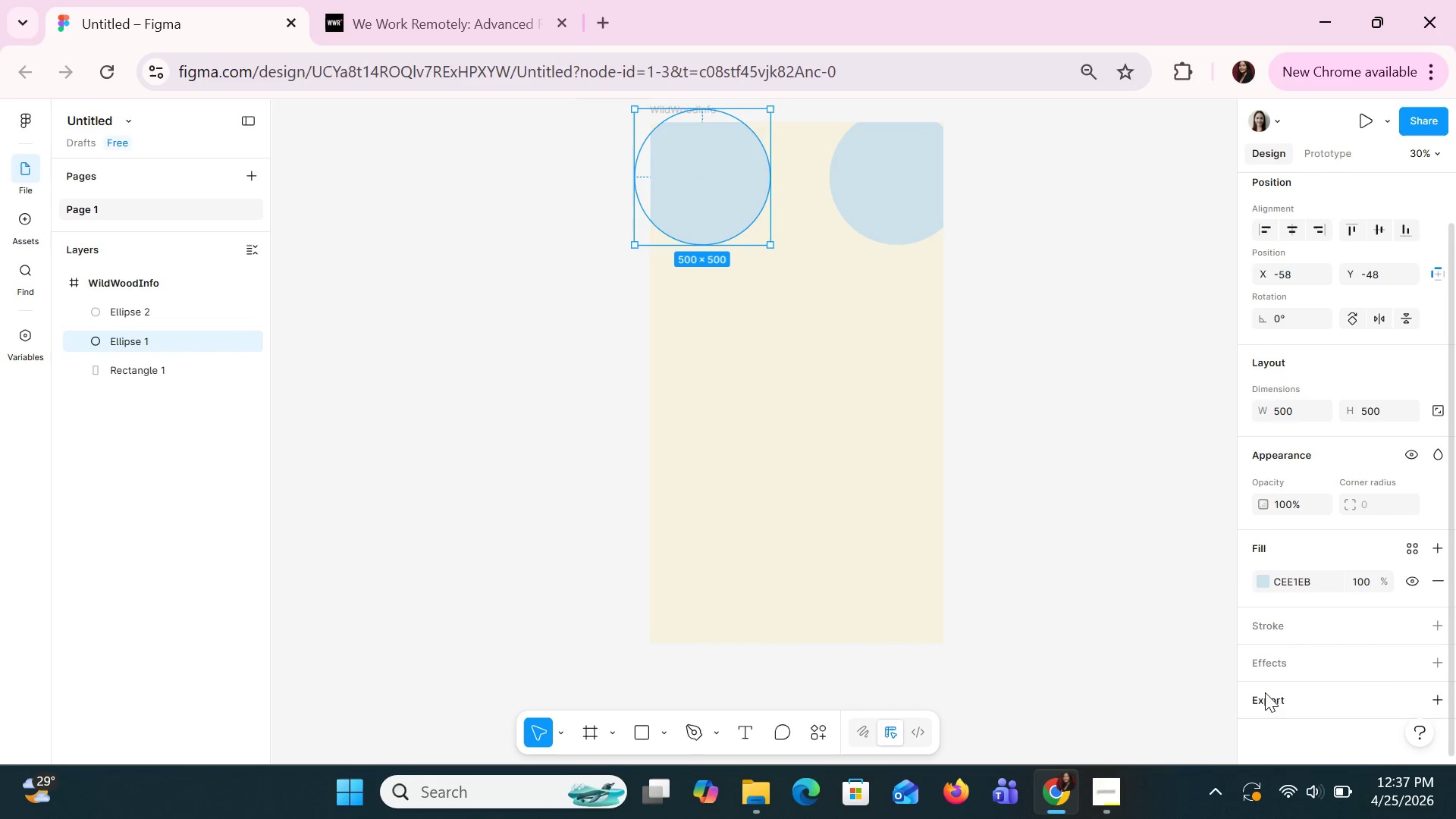 
left_click([1263, 661])
 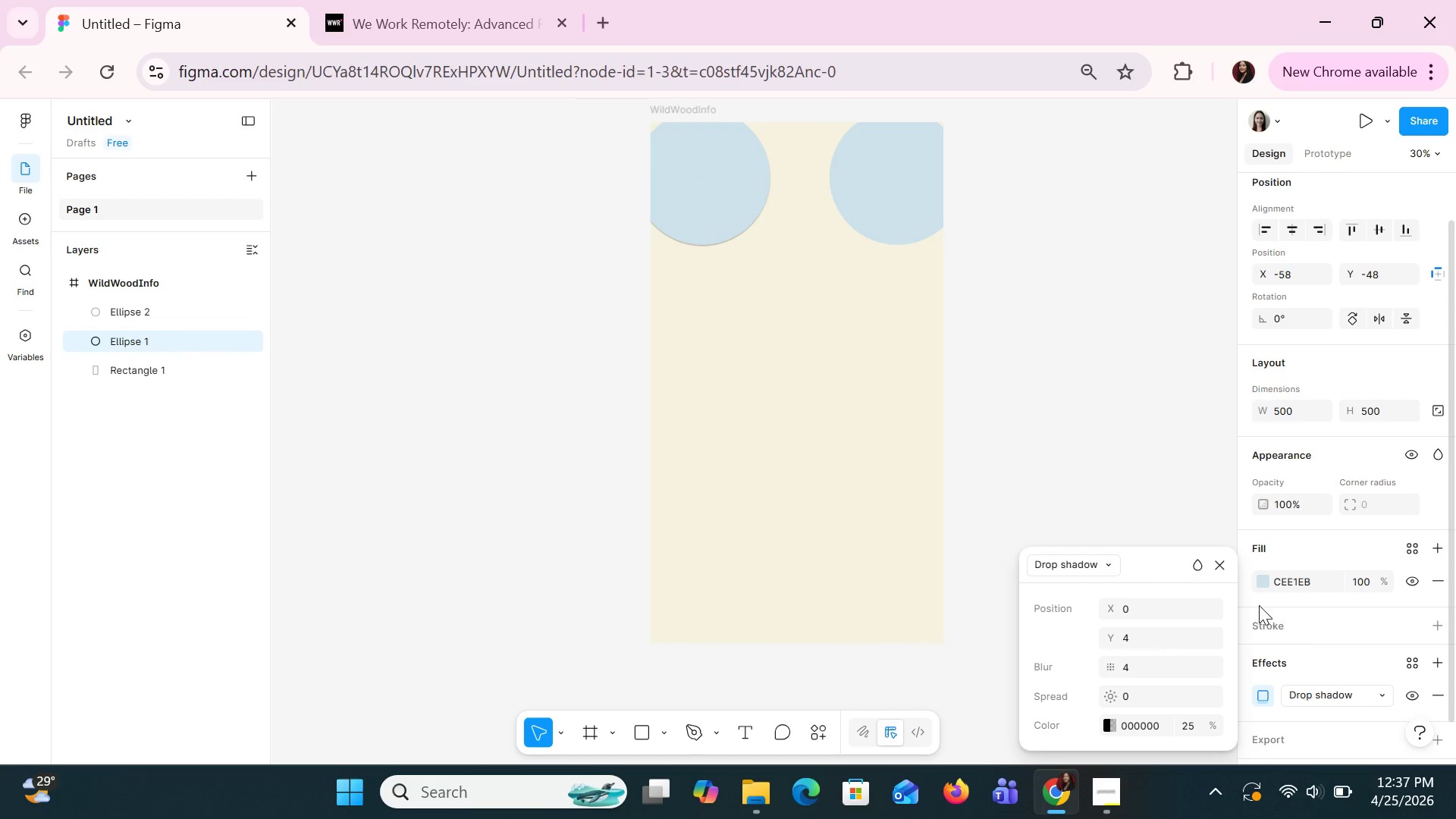 
key(Control+Z)
 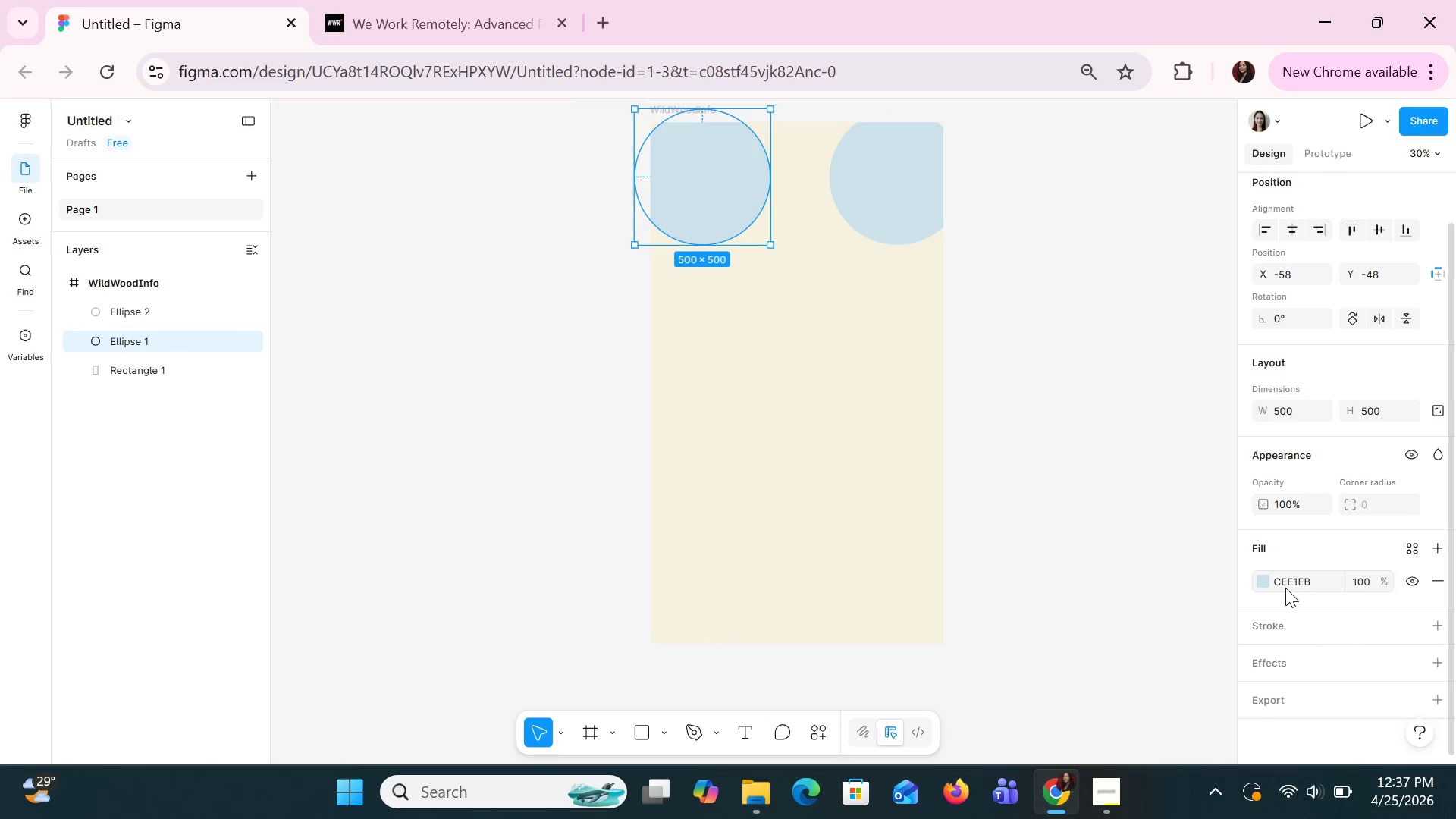 
mouse_move([1287, 585])
 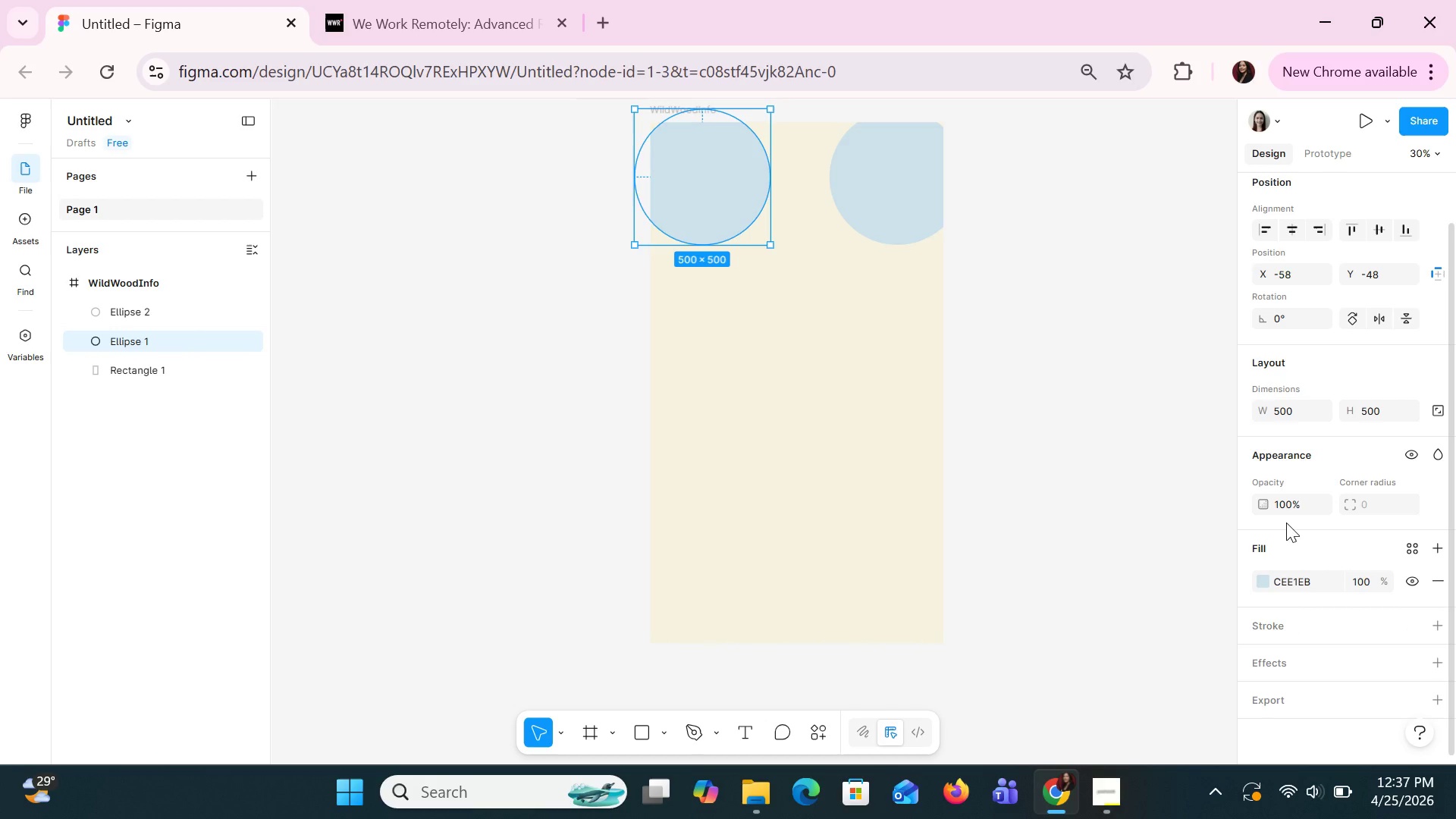 
left_click([1285, 513])
 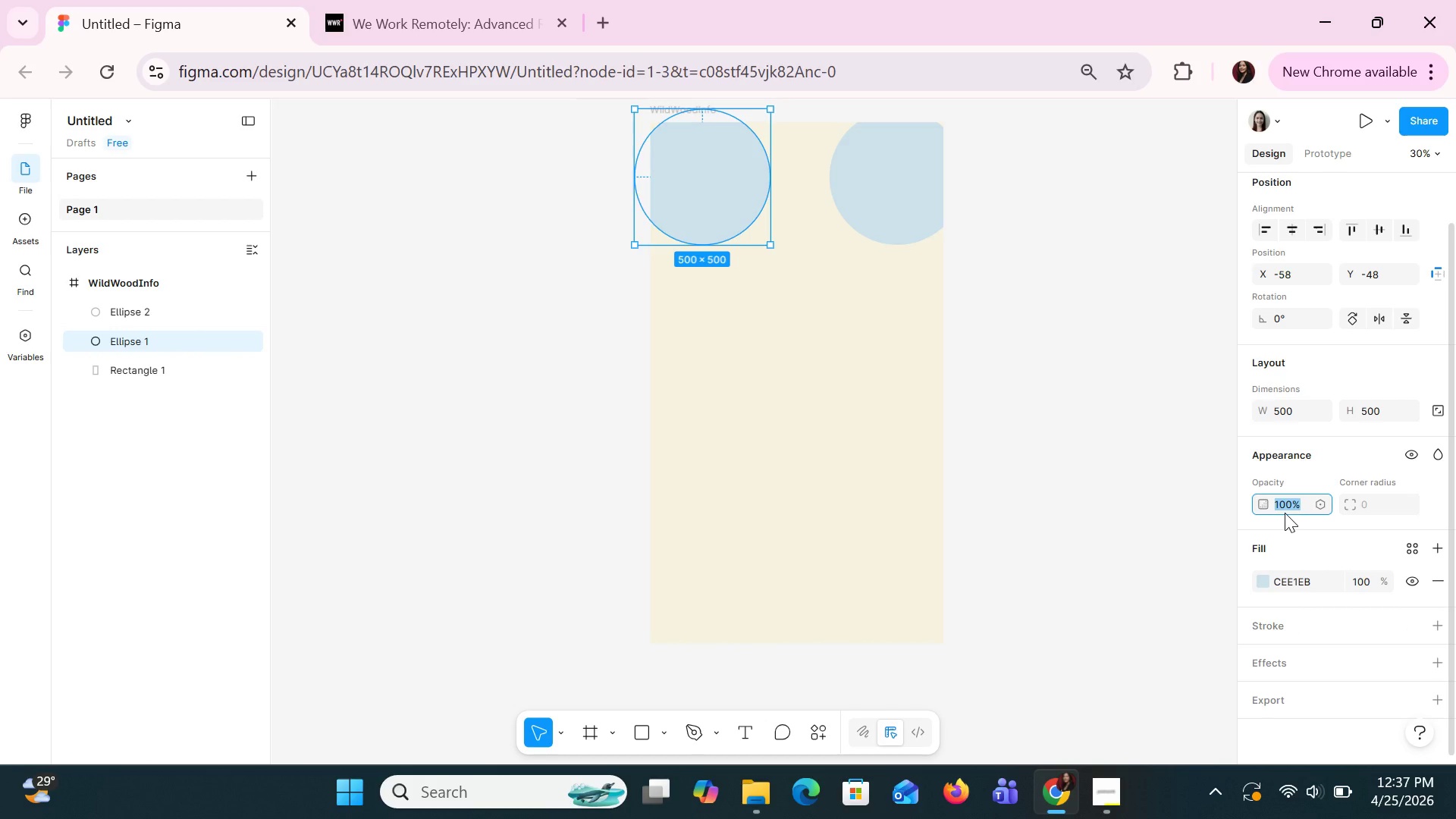 
type(70)
 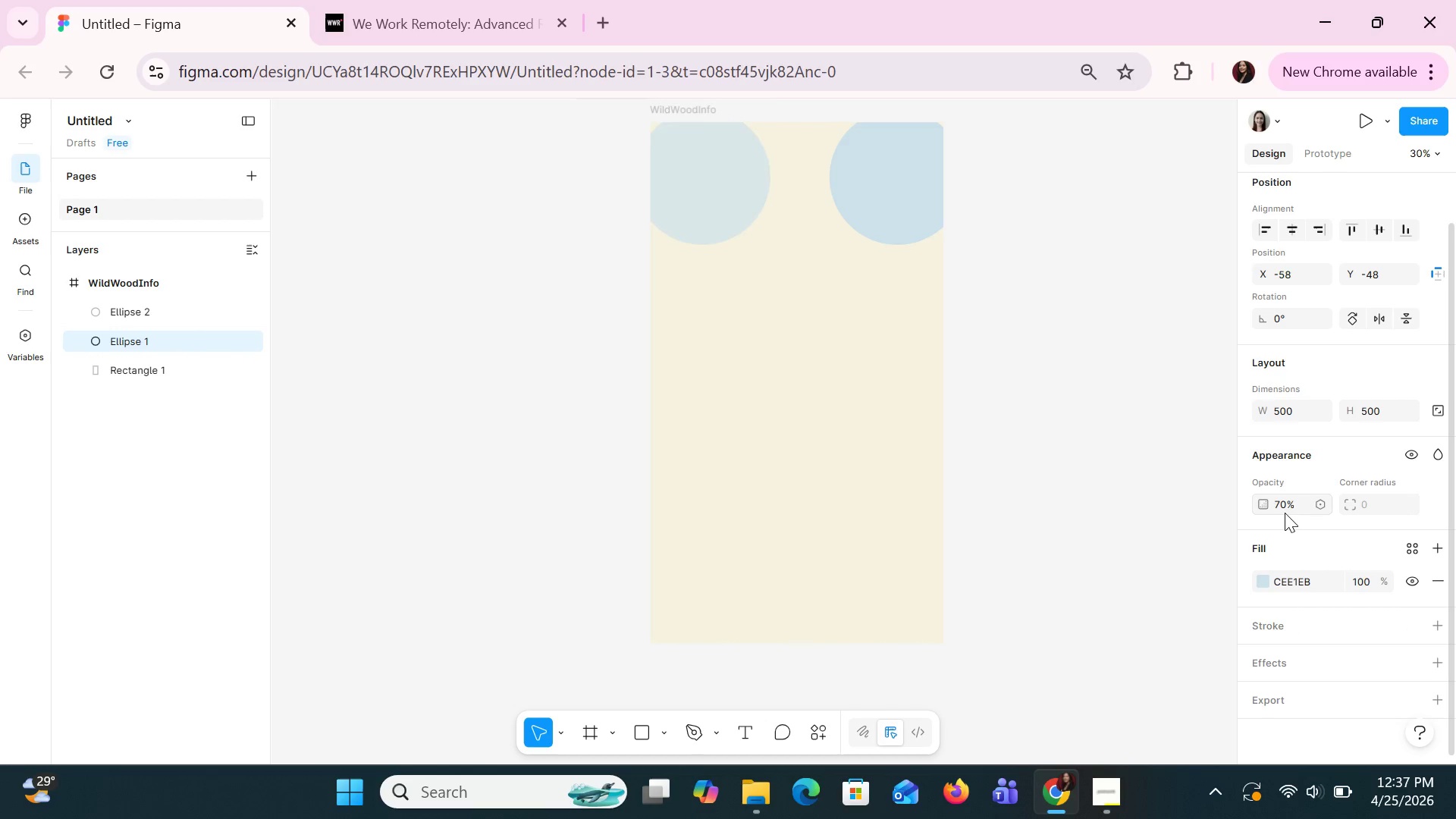 
key(Enter)
 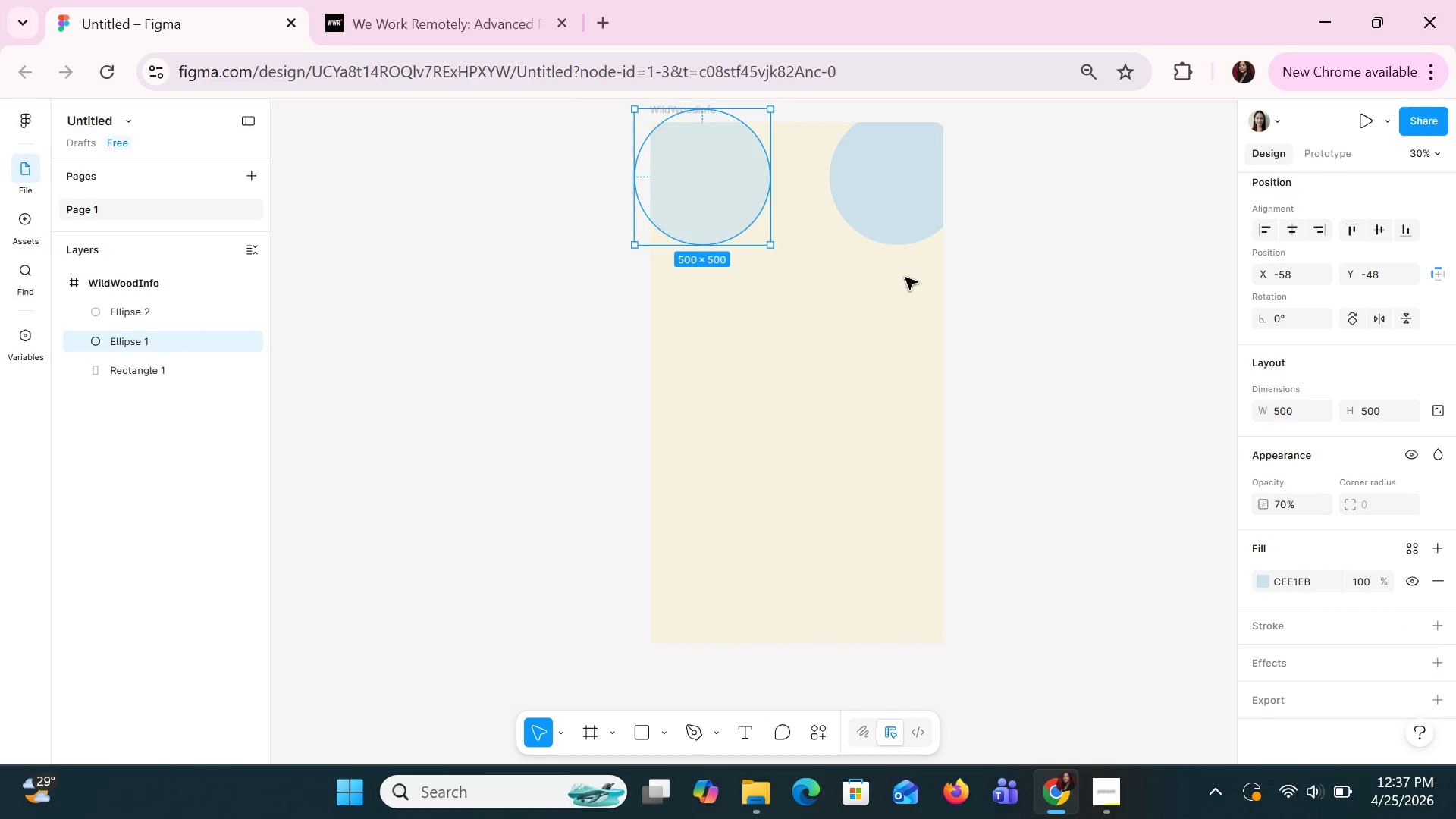 
left_click([841, 185])
 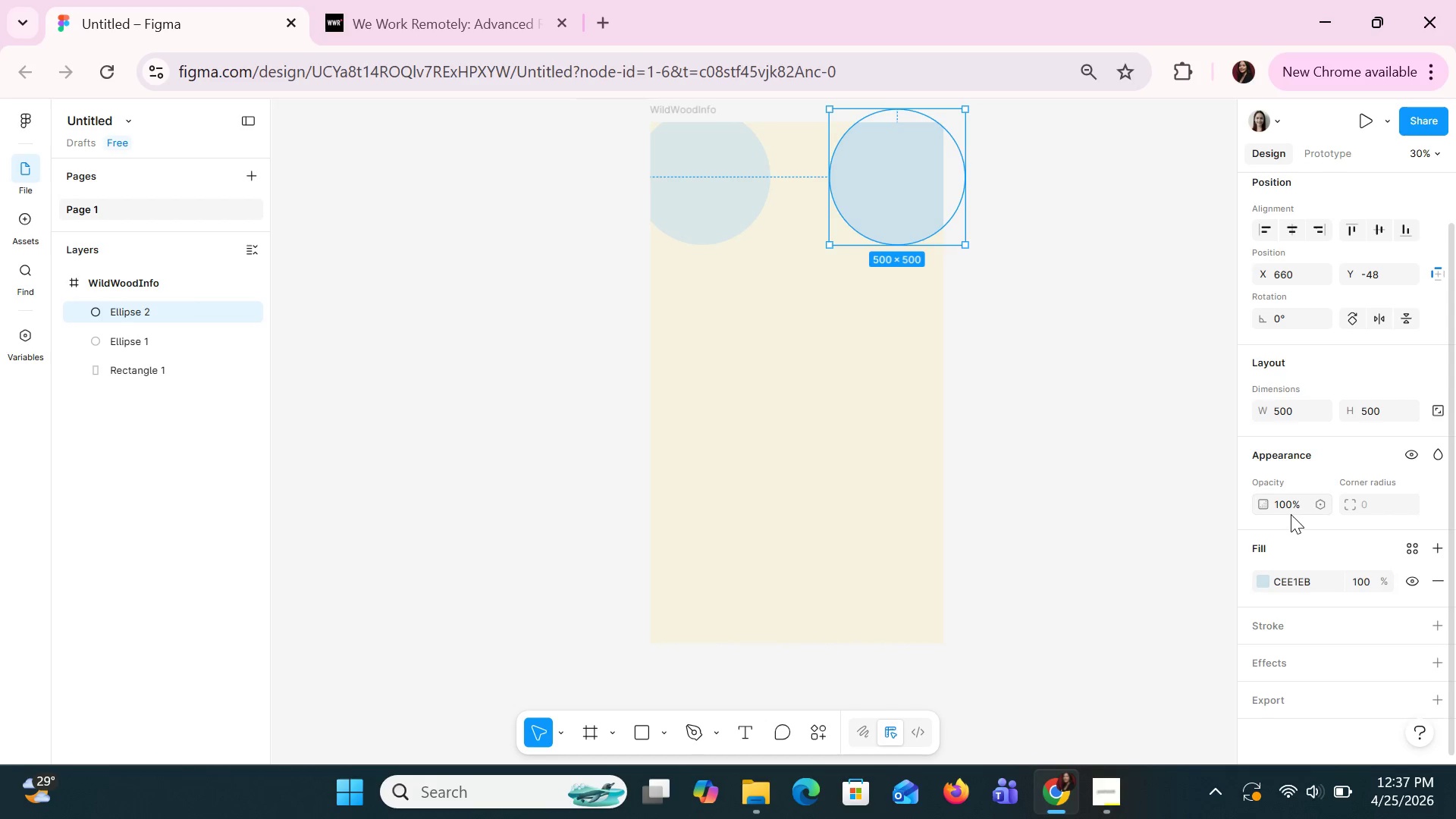 
left_click([1289, 508])
 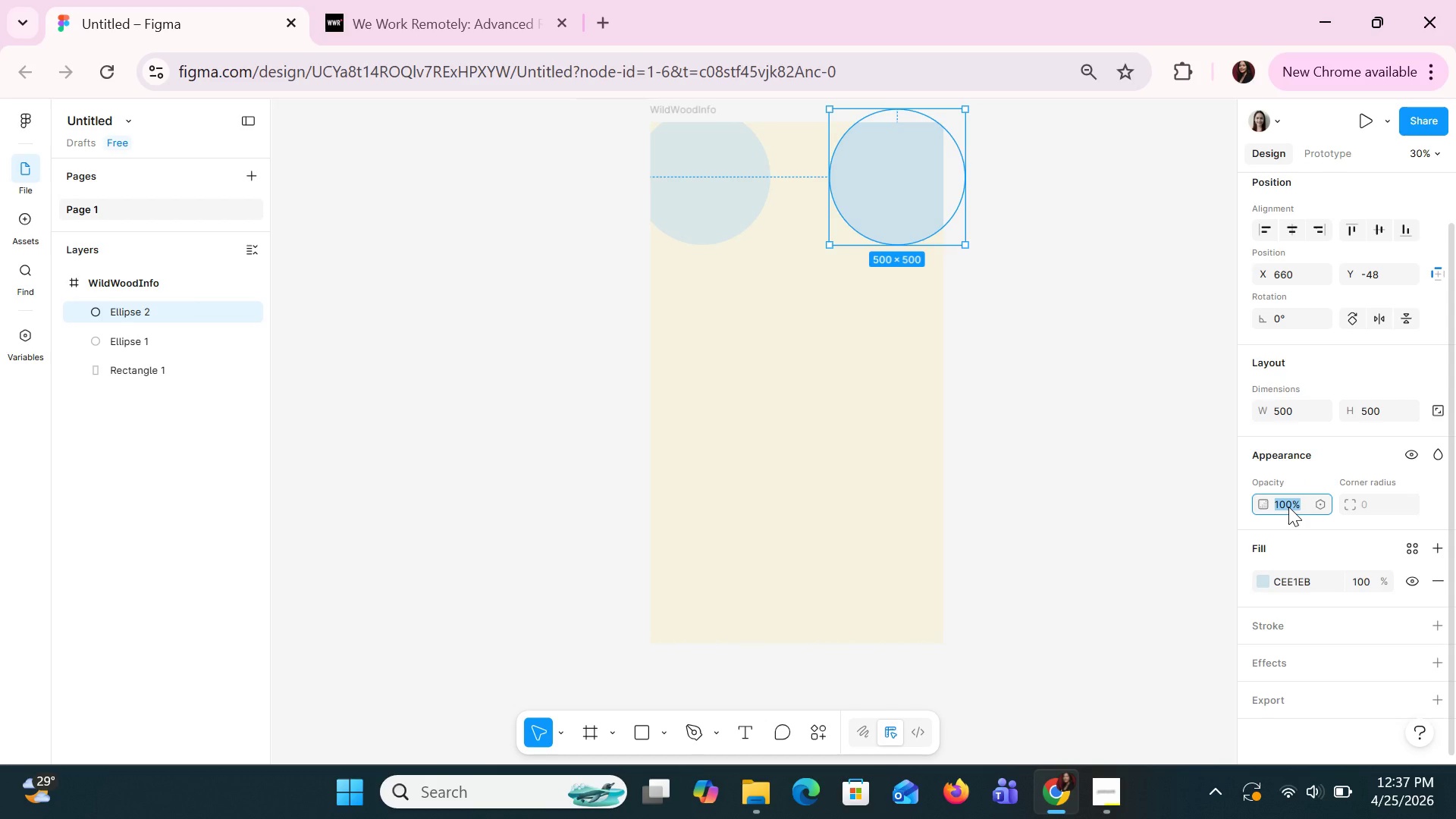 
type(70)
 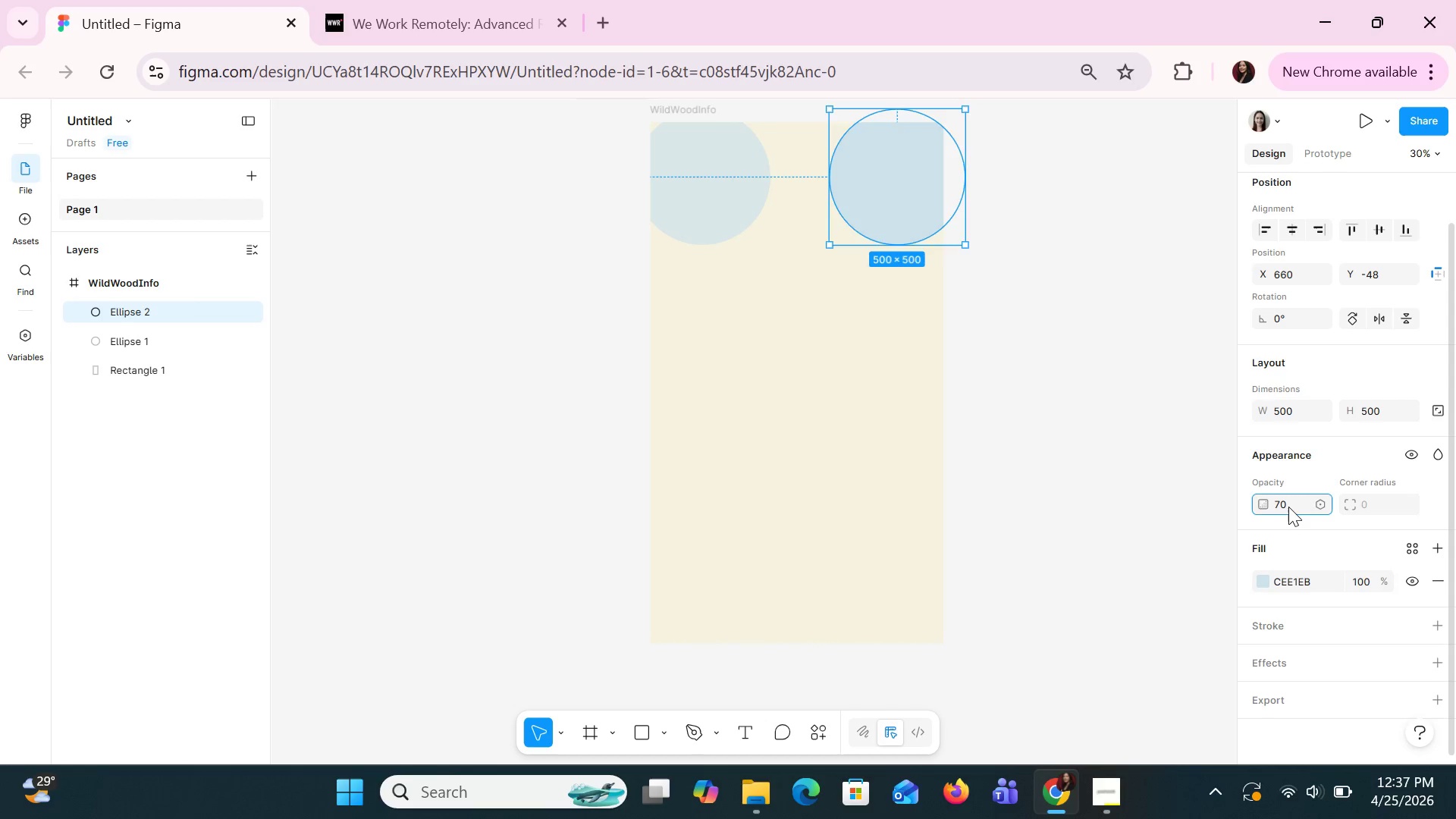 
key(Enter)
 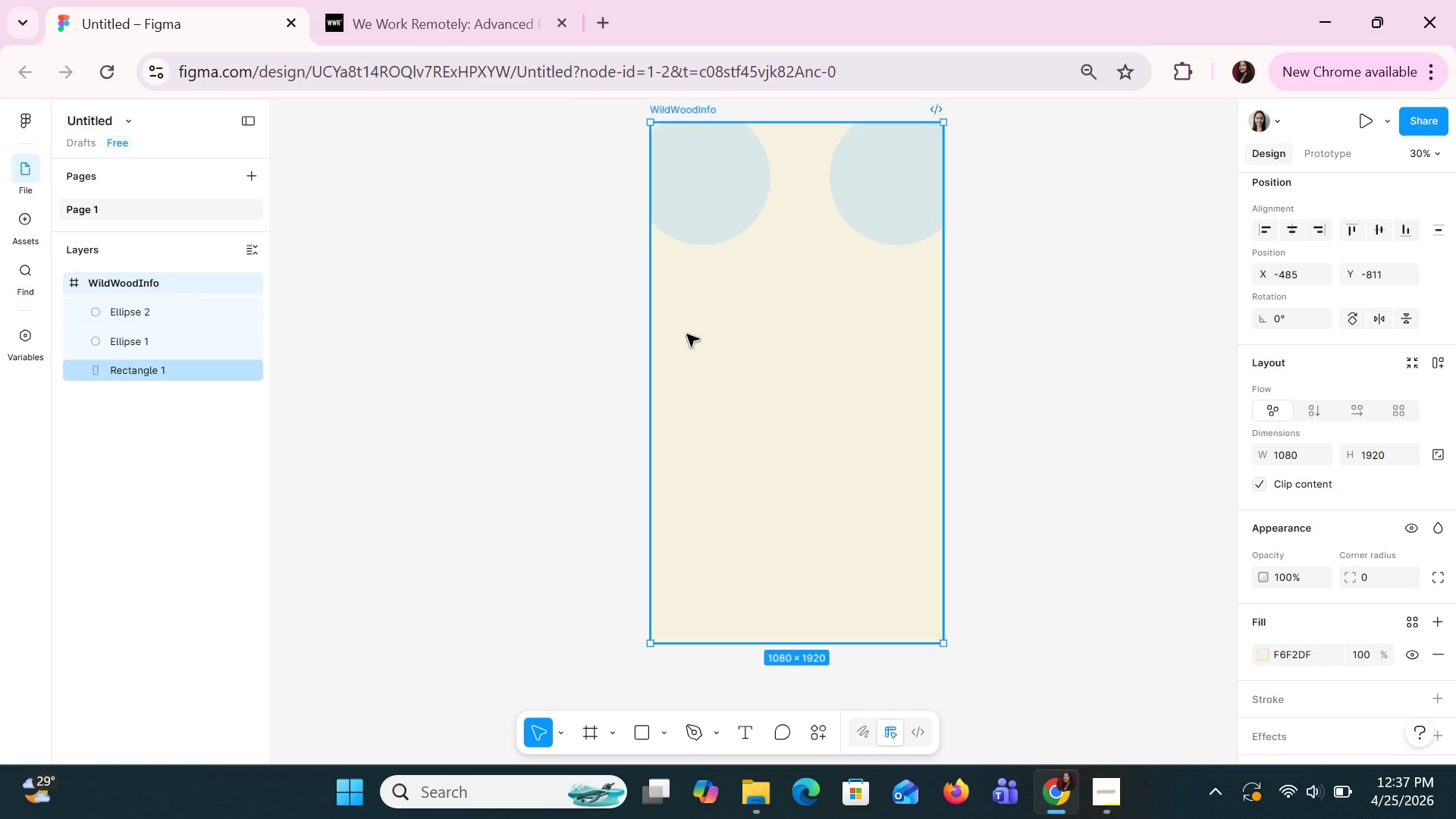 
wait(34.39)
 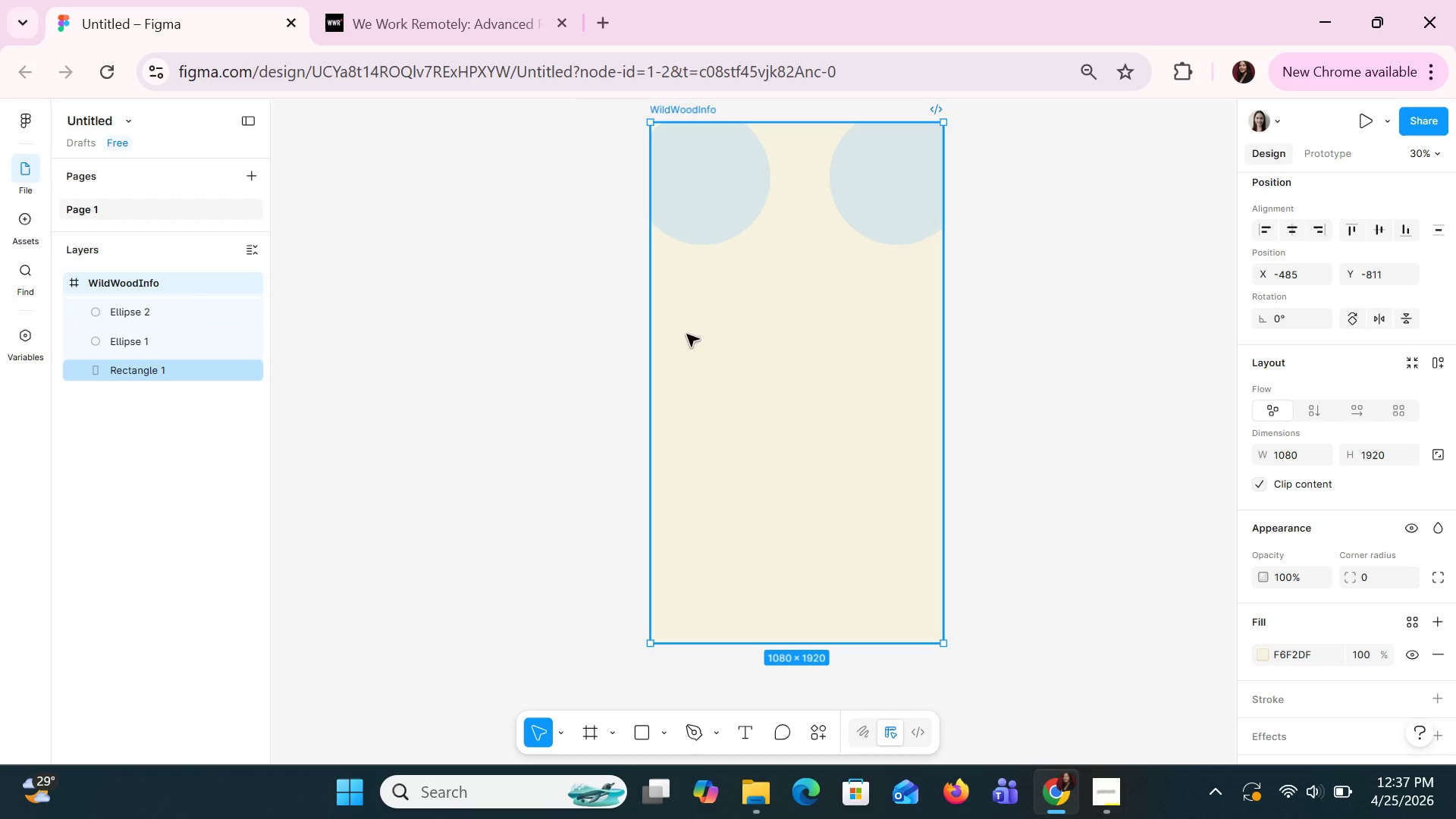 
left_click([1103, 807])